 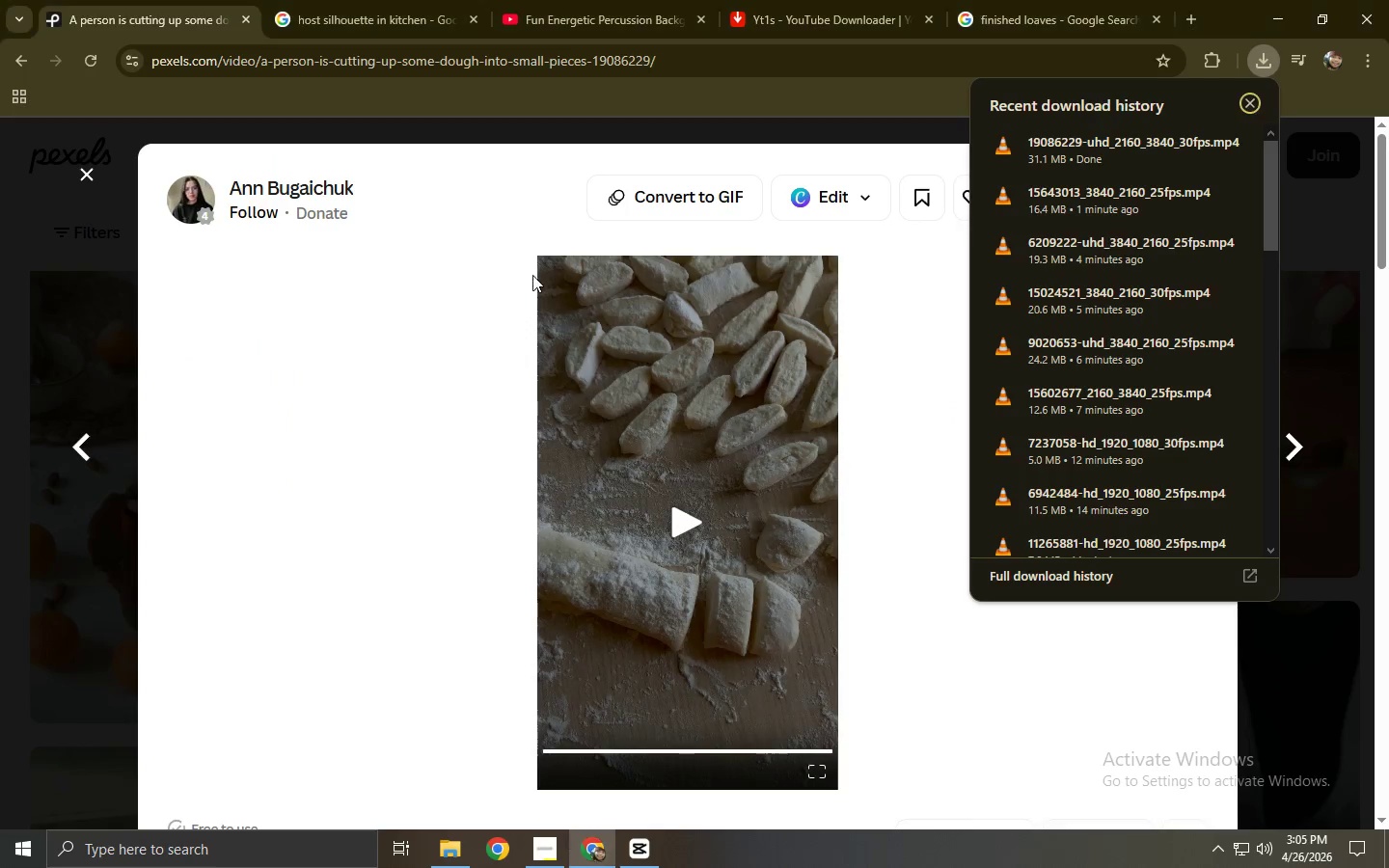 
left_click([90, 165])
 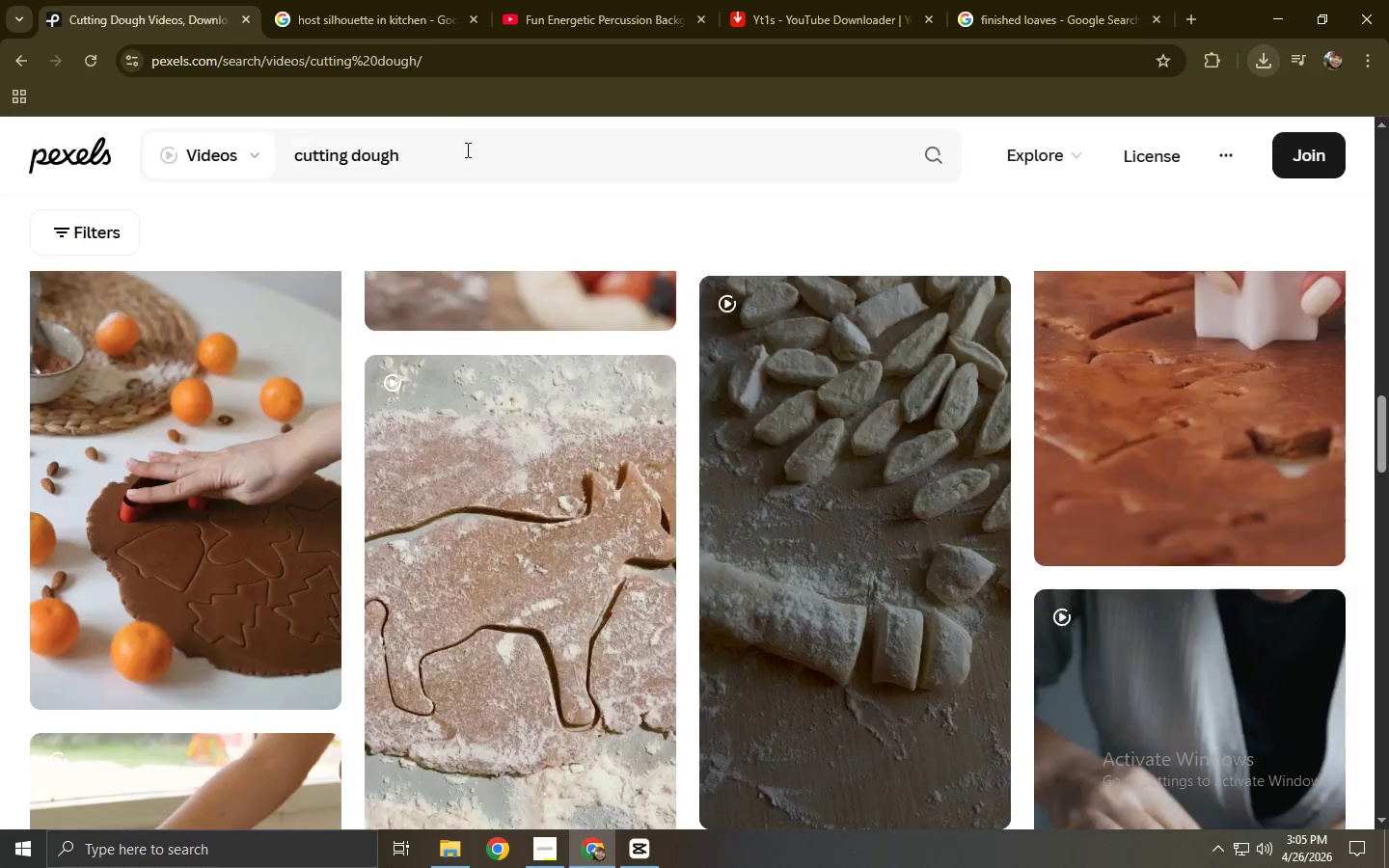 
double_click([472, 148])
 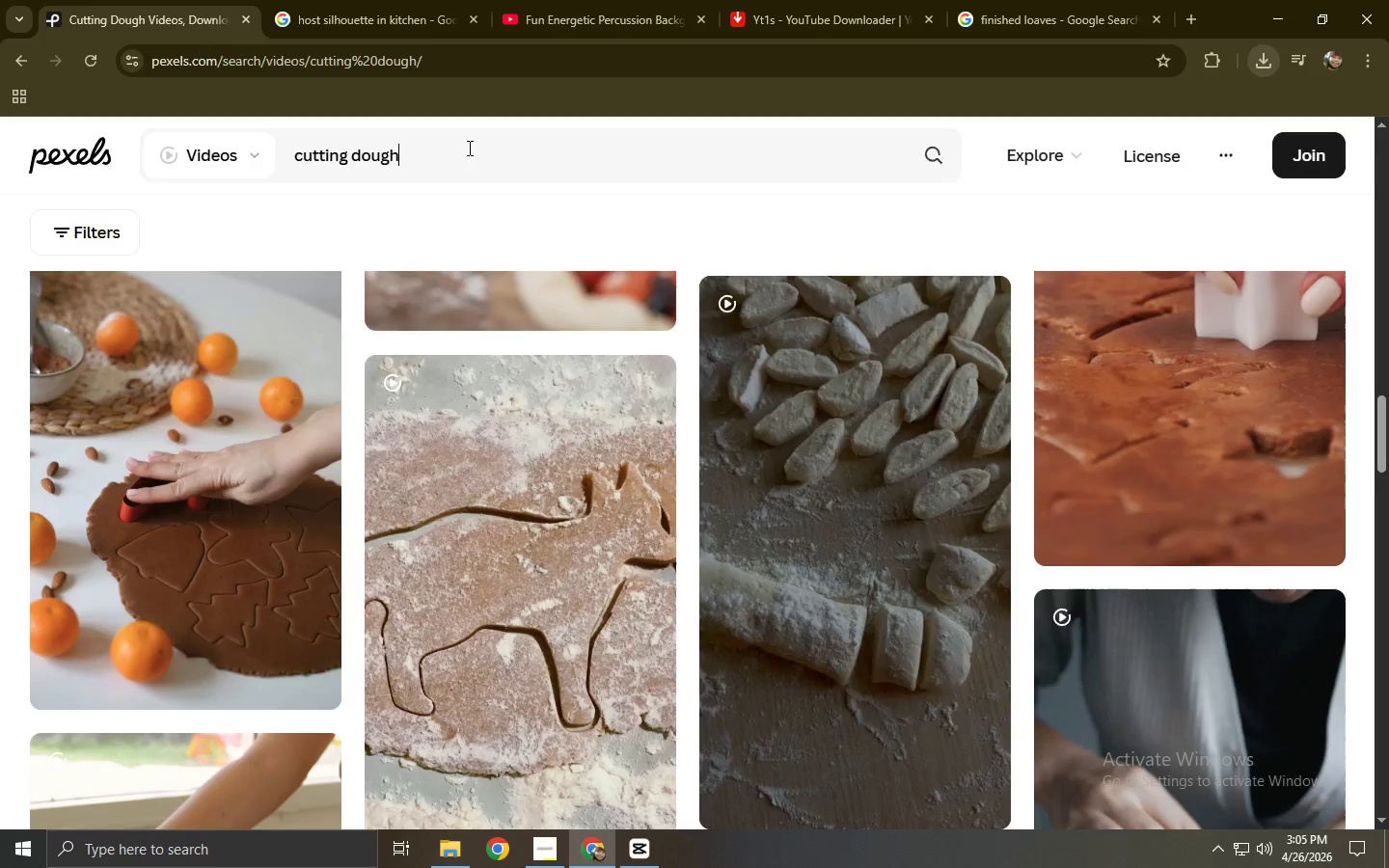 
triple_click([472, 148])
 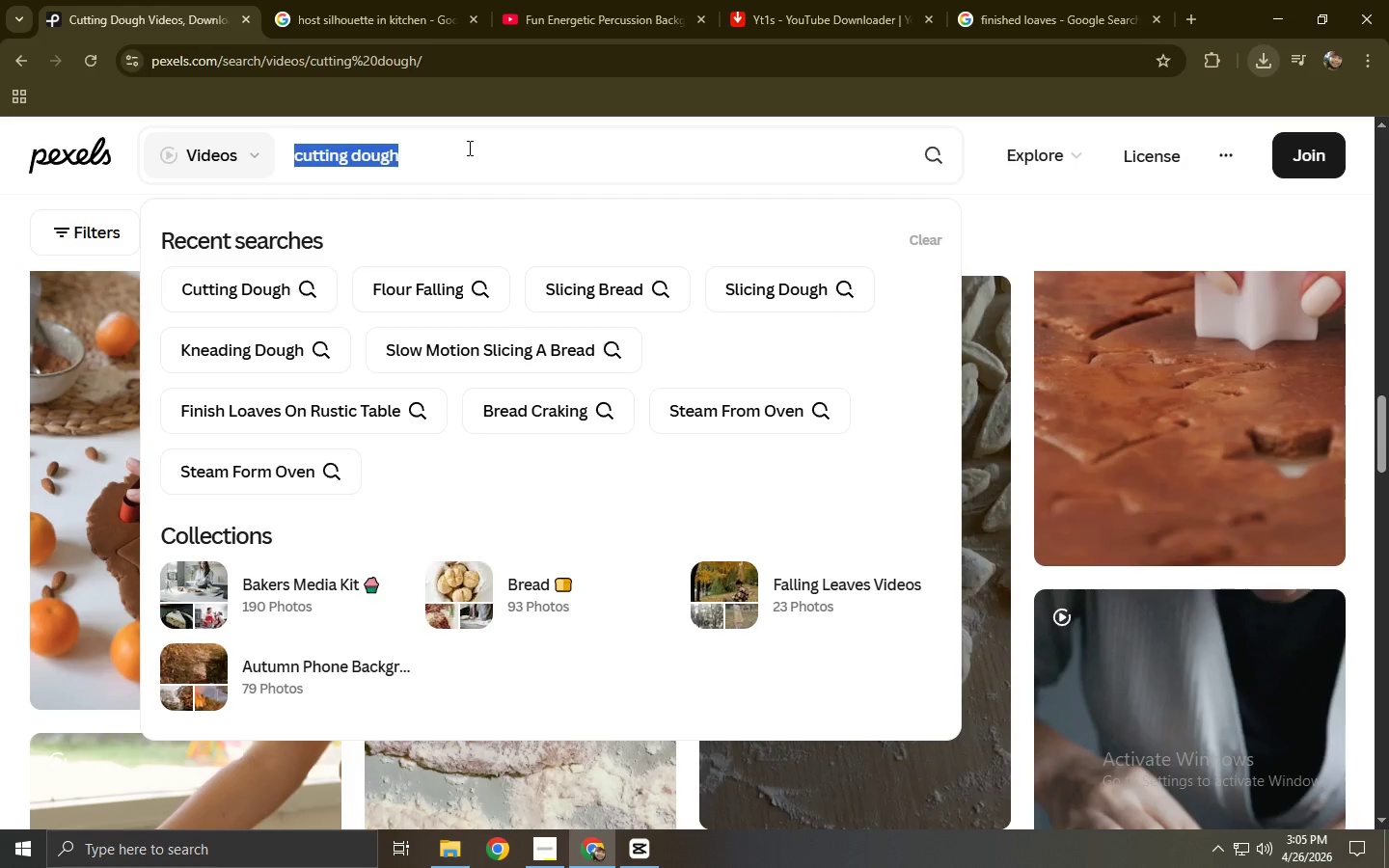 
type(chef in so)
key(Backspace)
type(ilhouette kir)
key(Backspace)
key(Backspace)
key(Backspace)
 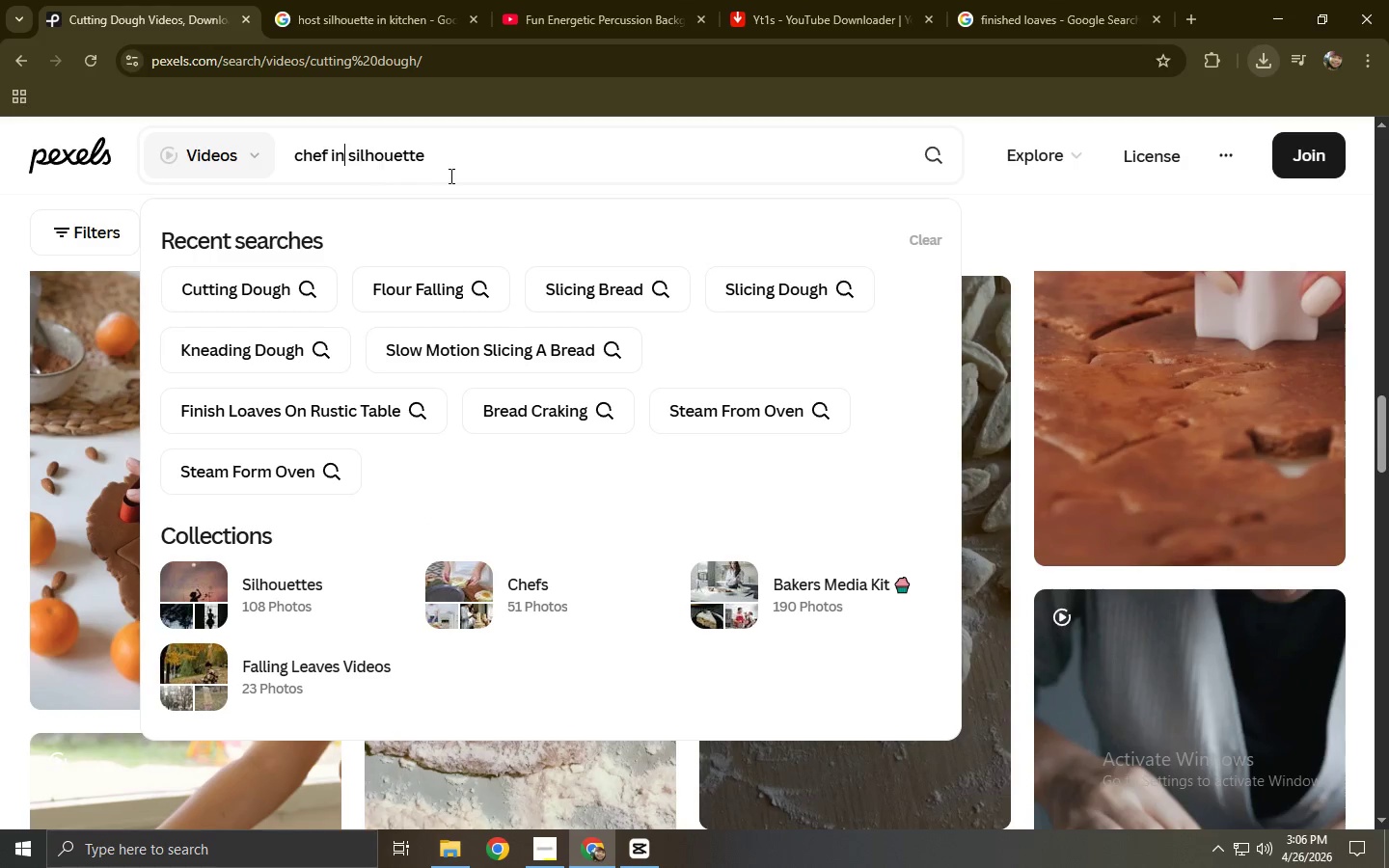 
type( kitchen\)
 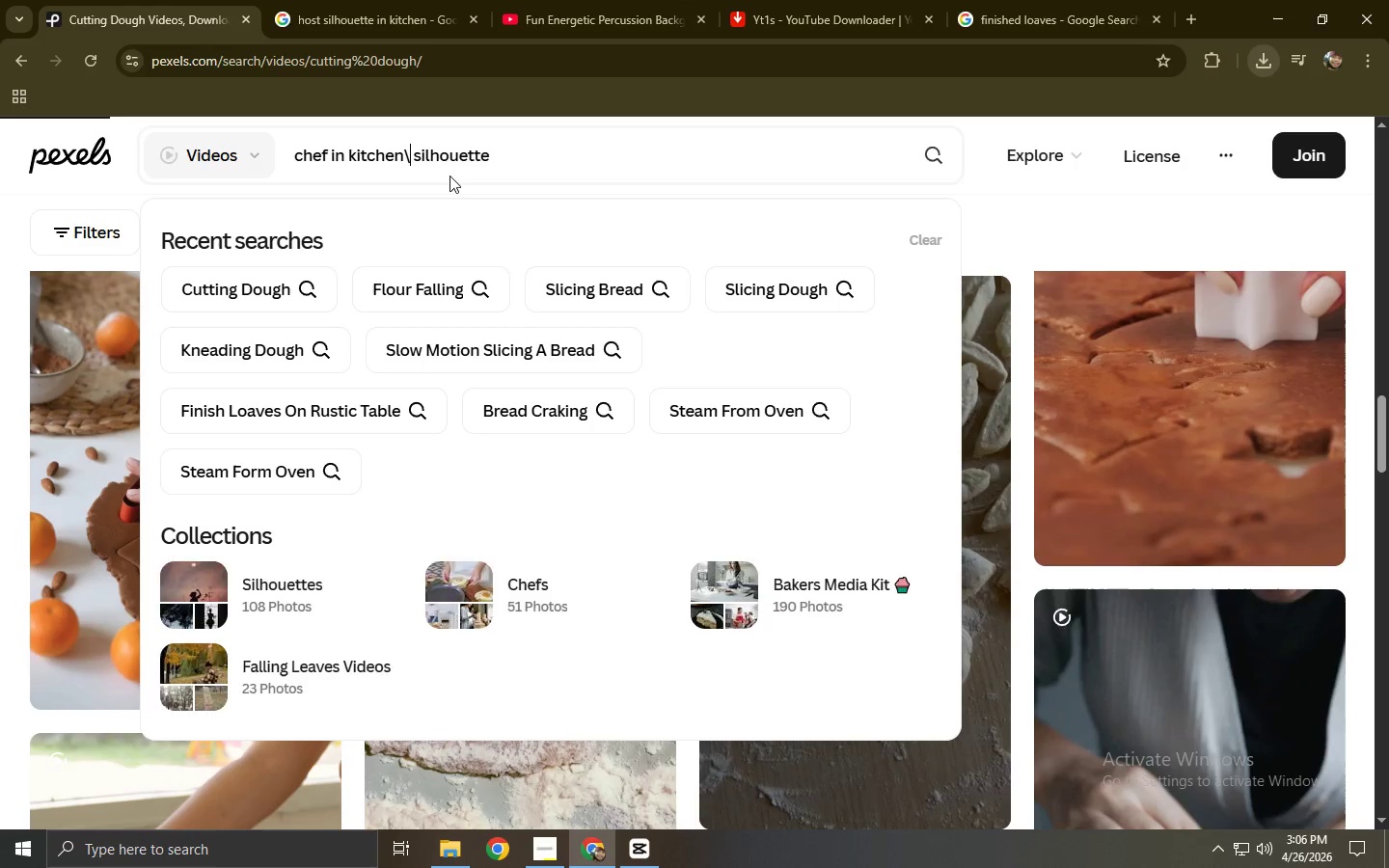 
key(Enter)
 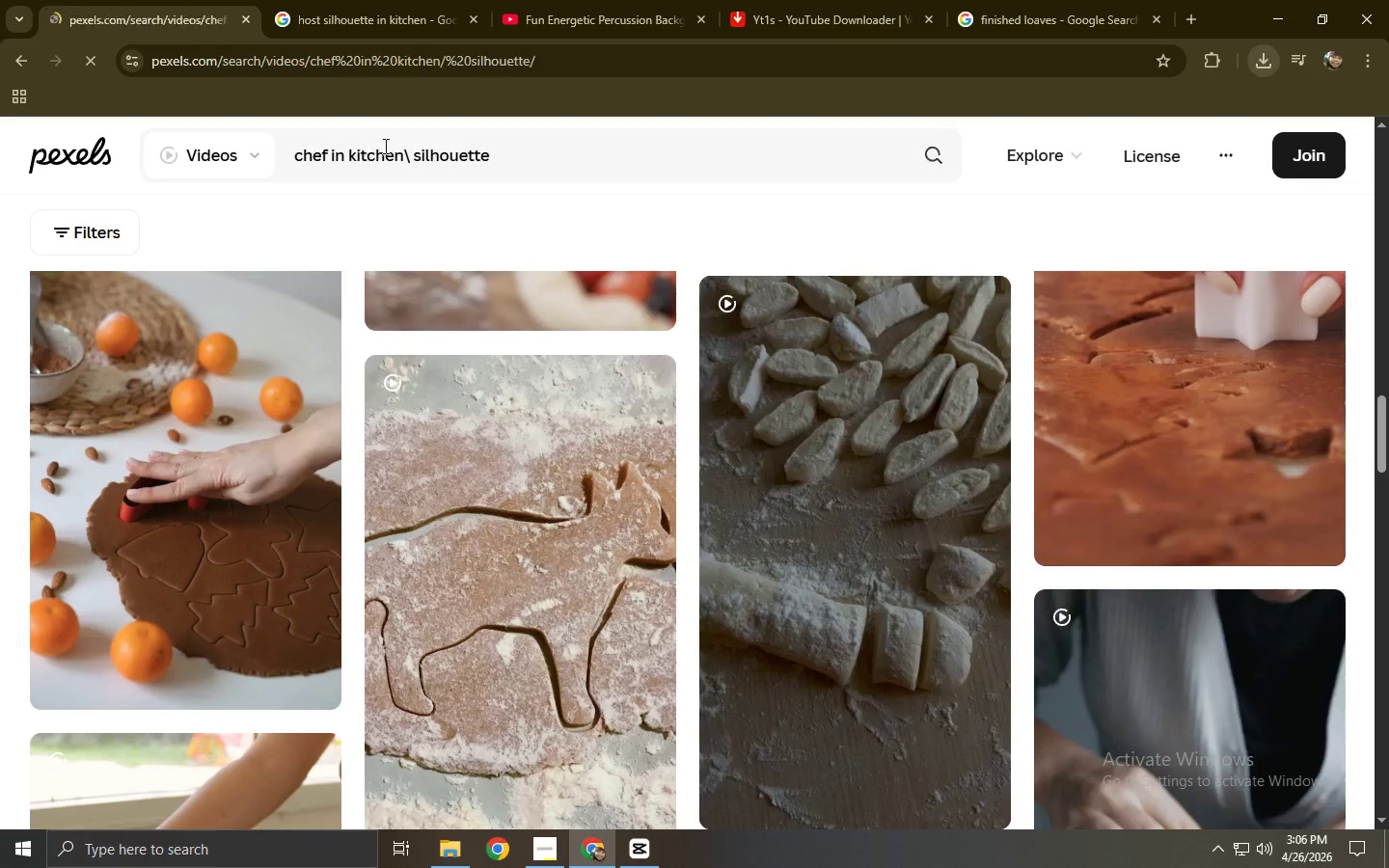 
left_click([407, 155])
 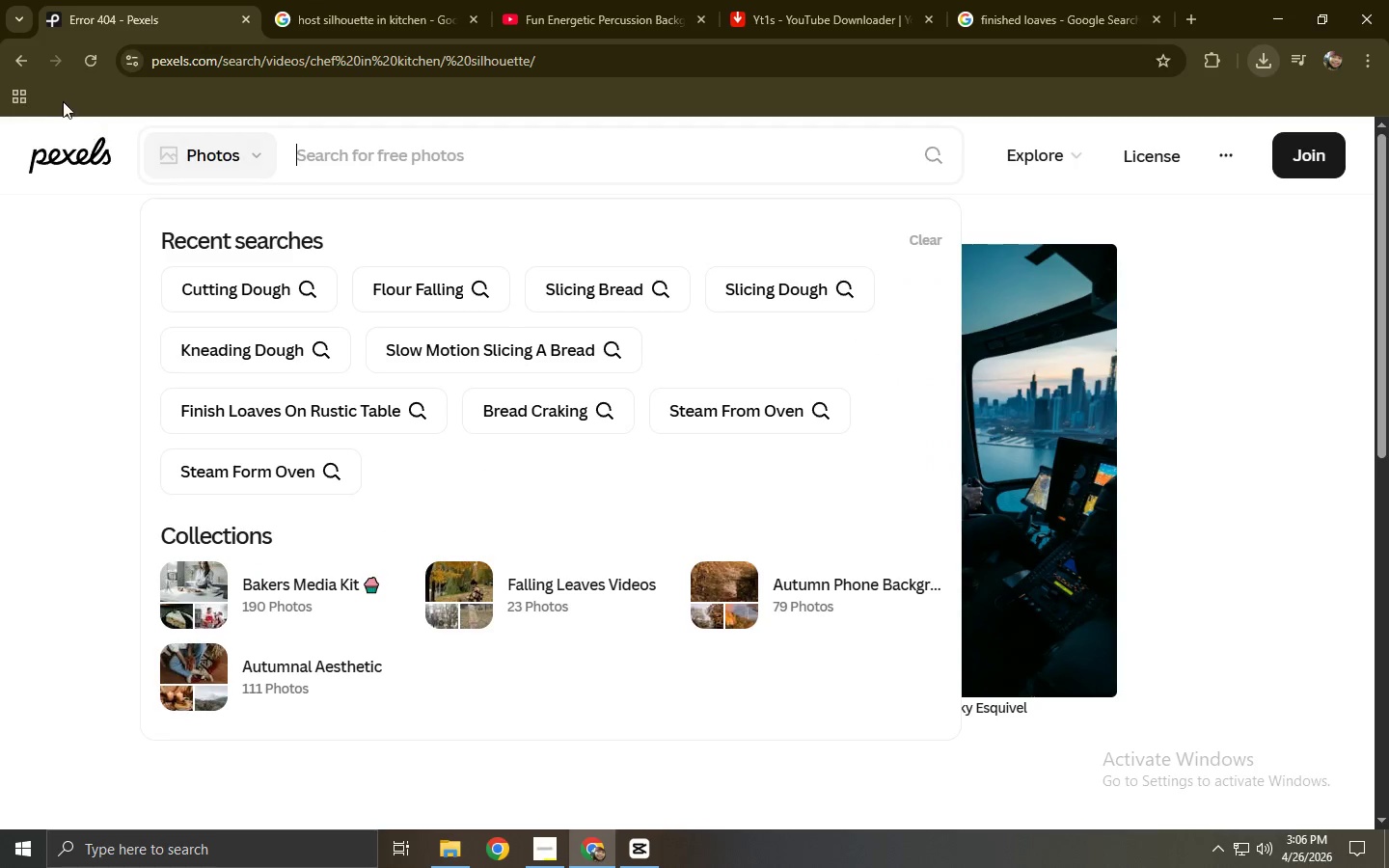 
left_click([20, 56])
 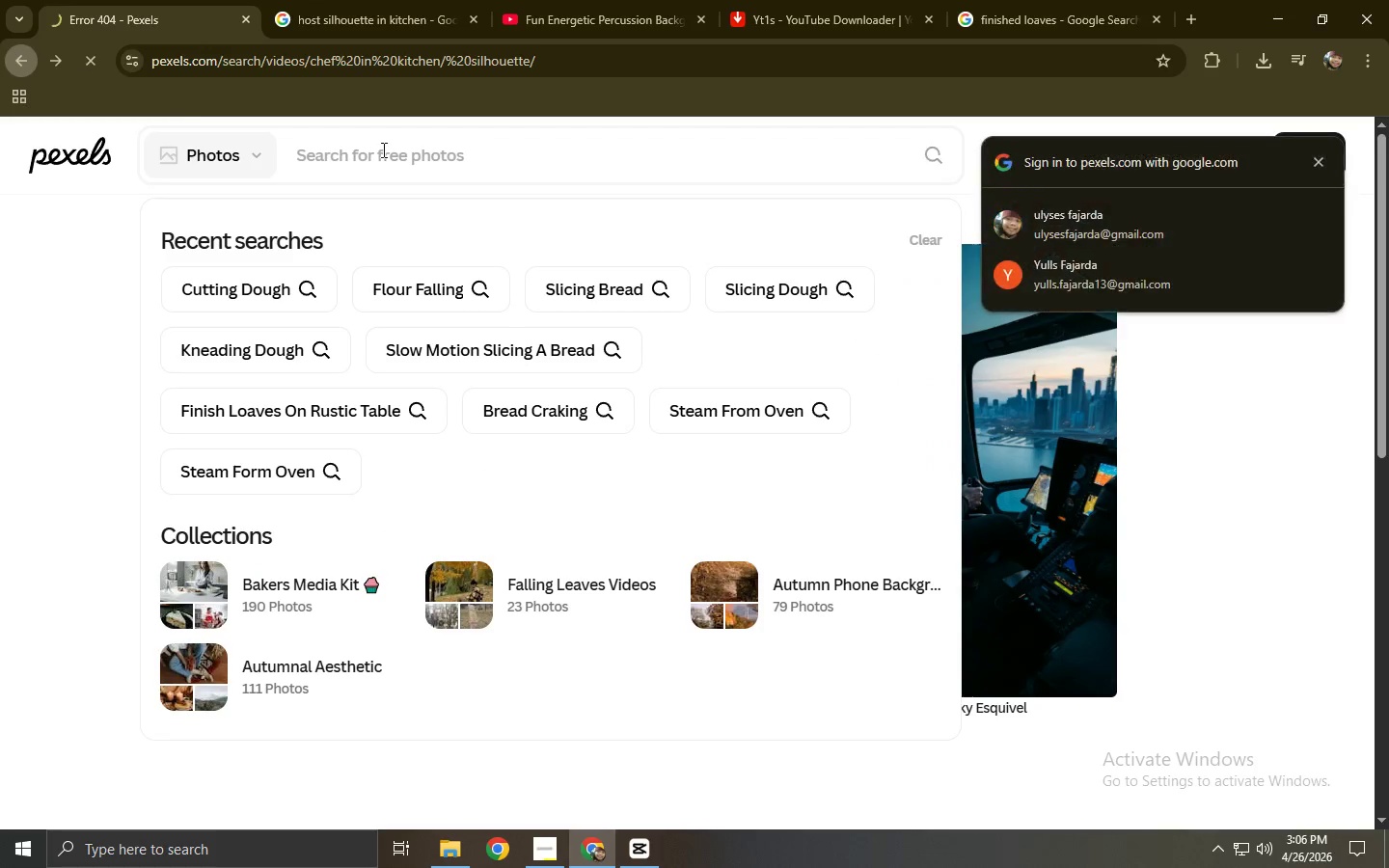 
left_click([426, 157])
 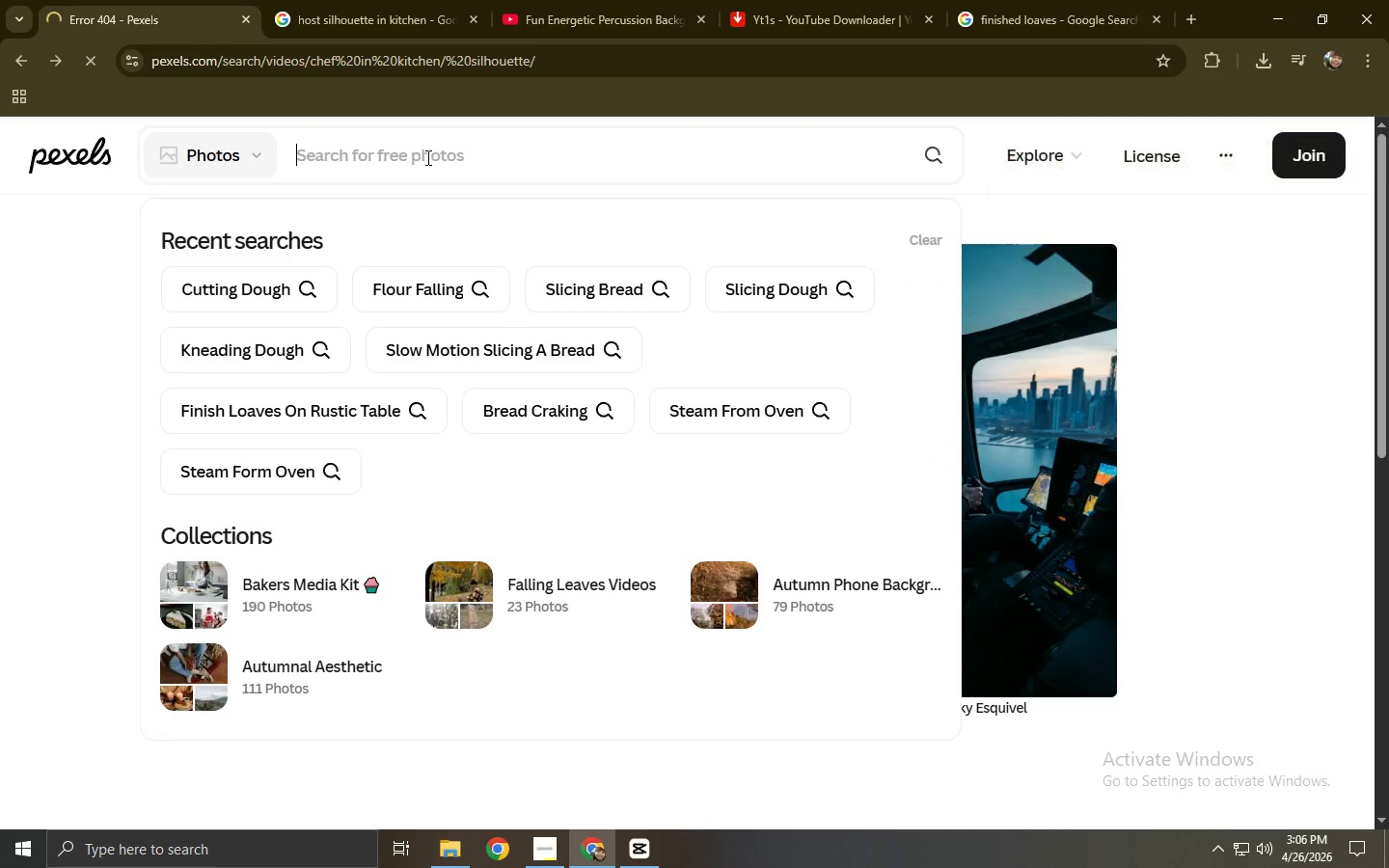 
type(cge)
 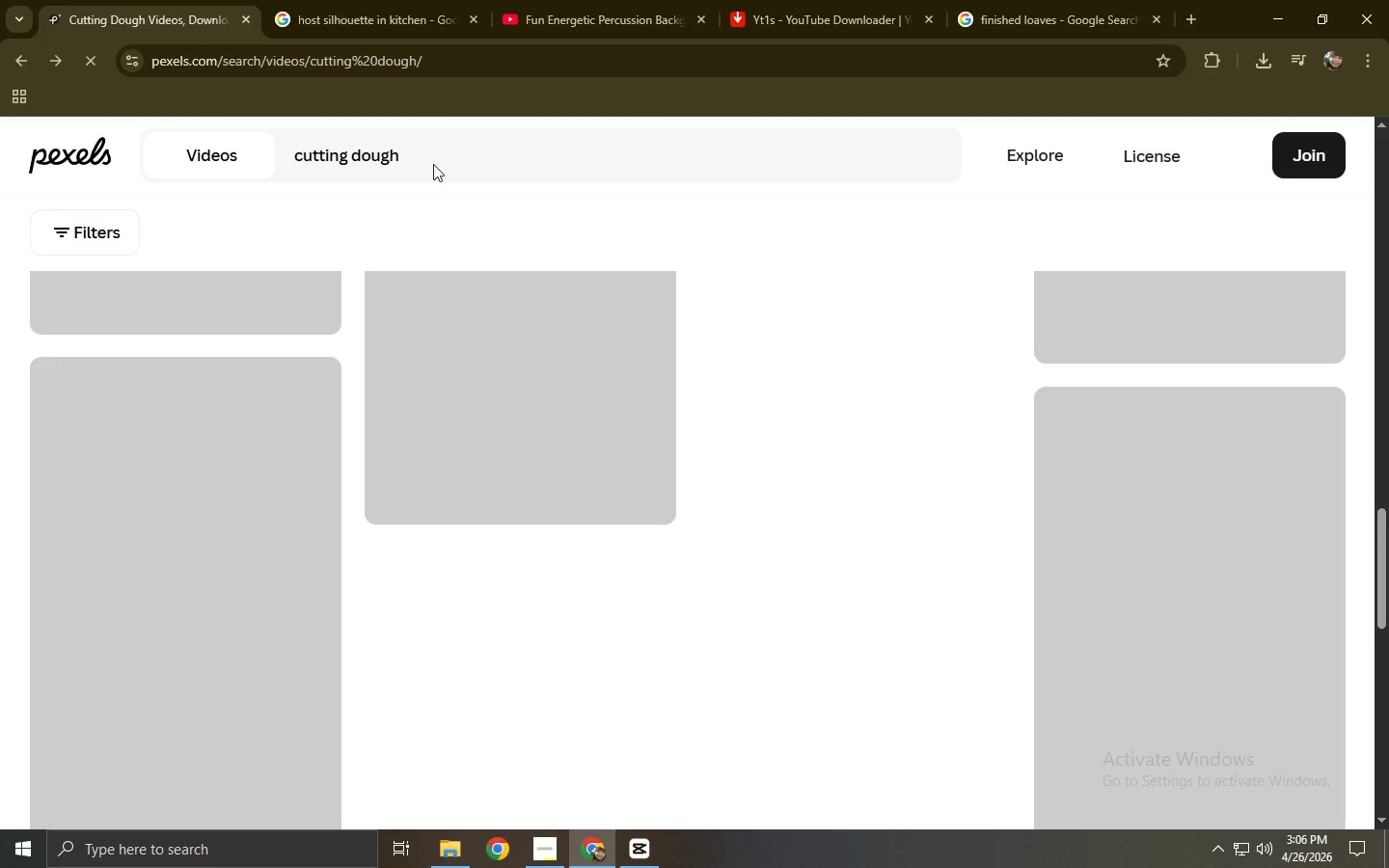 
double_click([383, 149])
 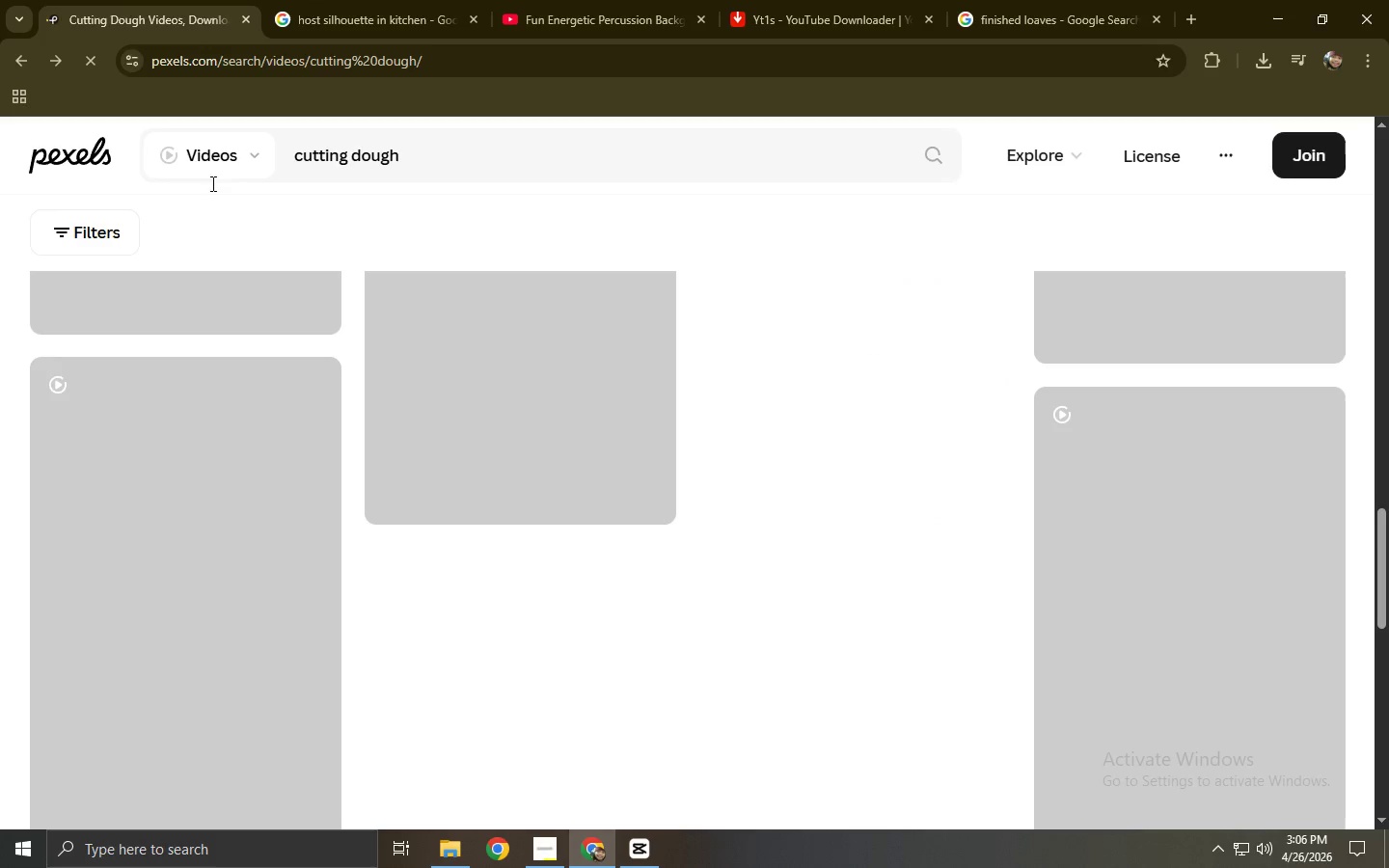 
left_click([395, 149])
 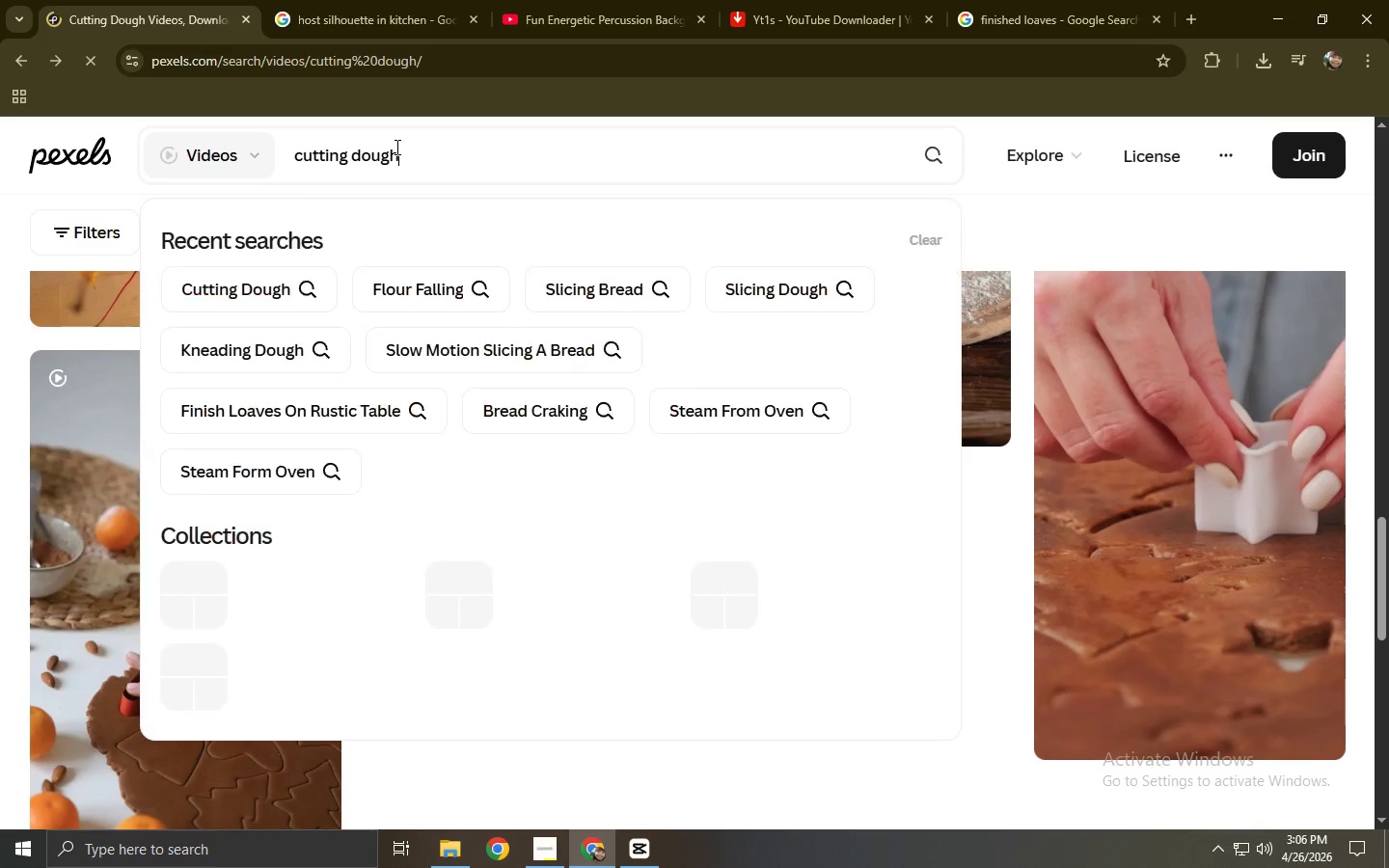 
key(Control+ControlLeft)
 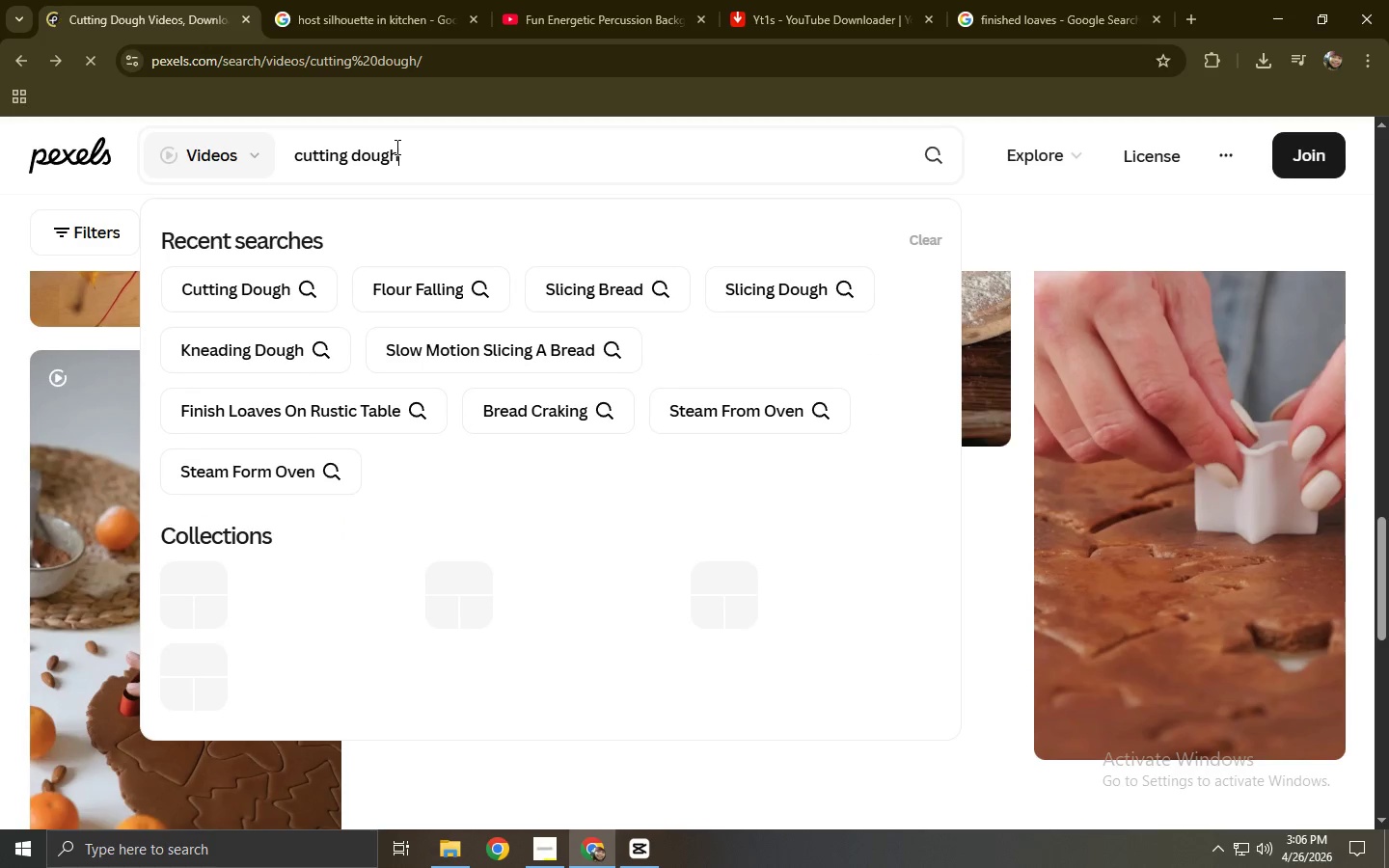 
key(Control+A)
 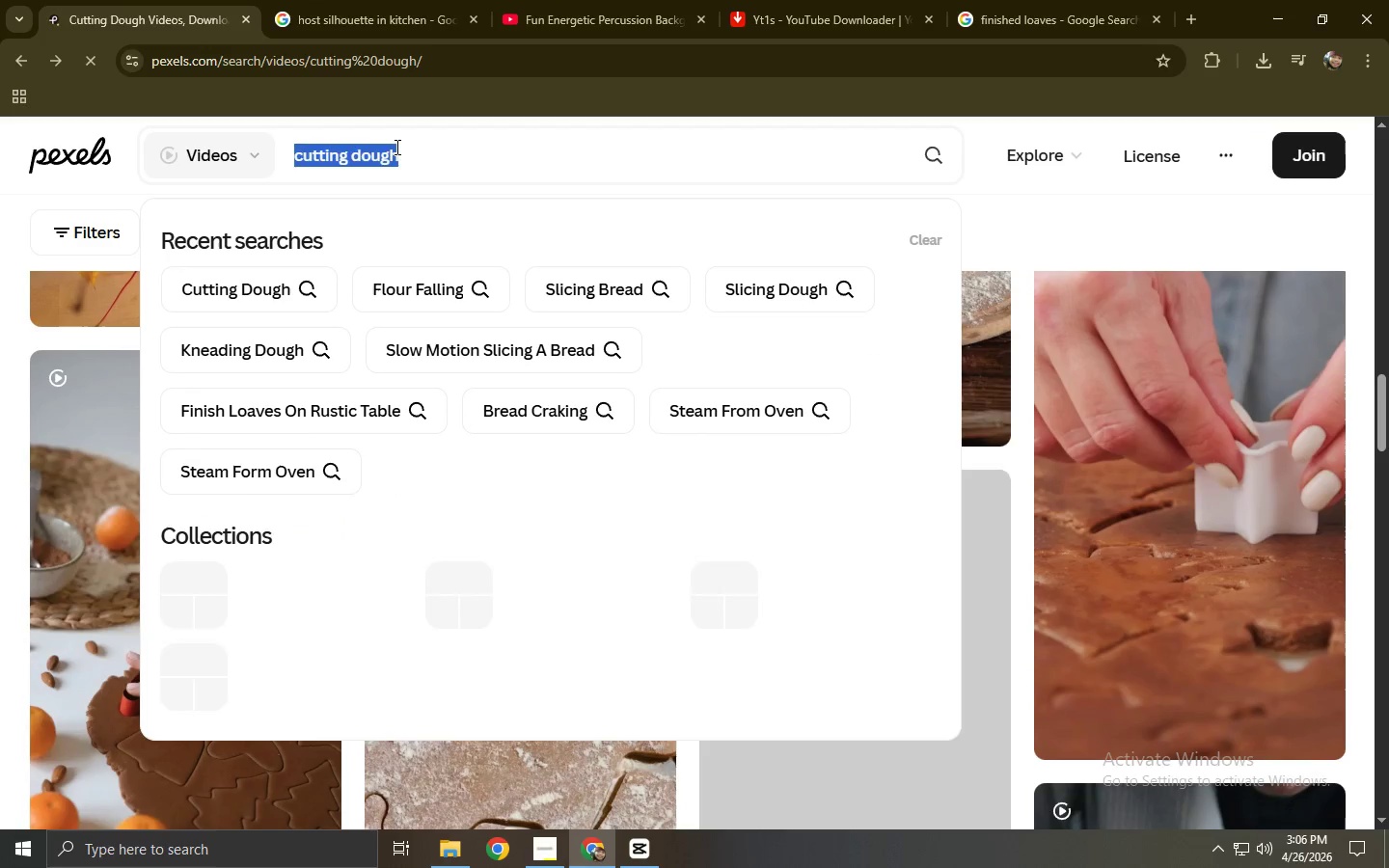 
type(ch)
key(Backspace)
type(hec)
 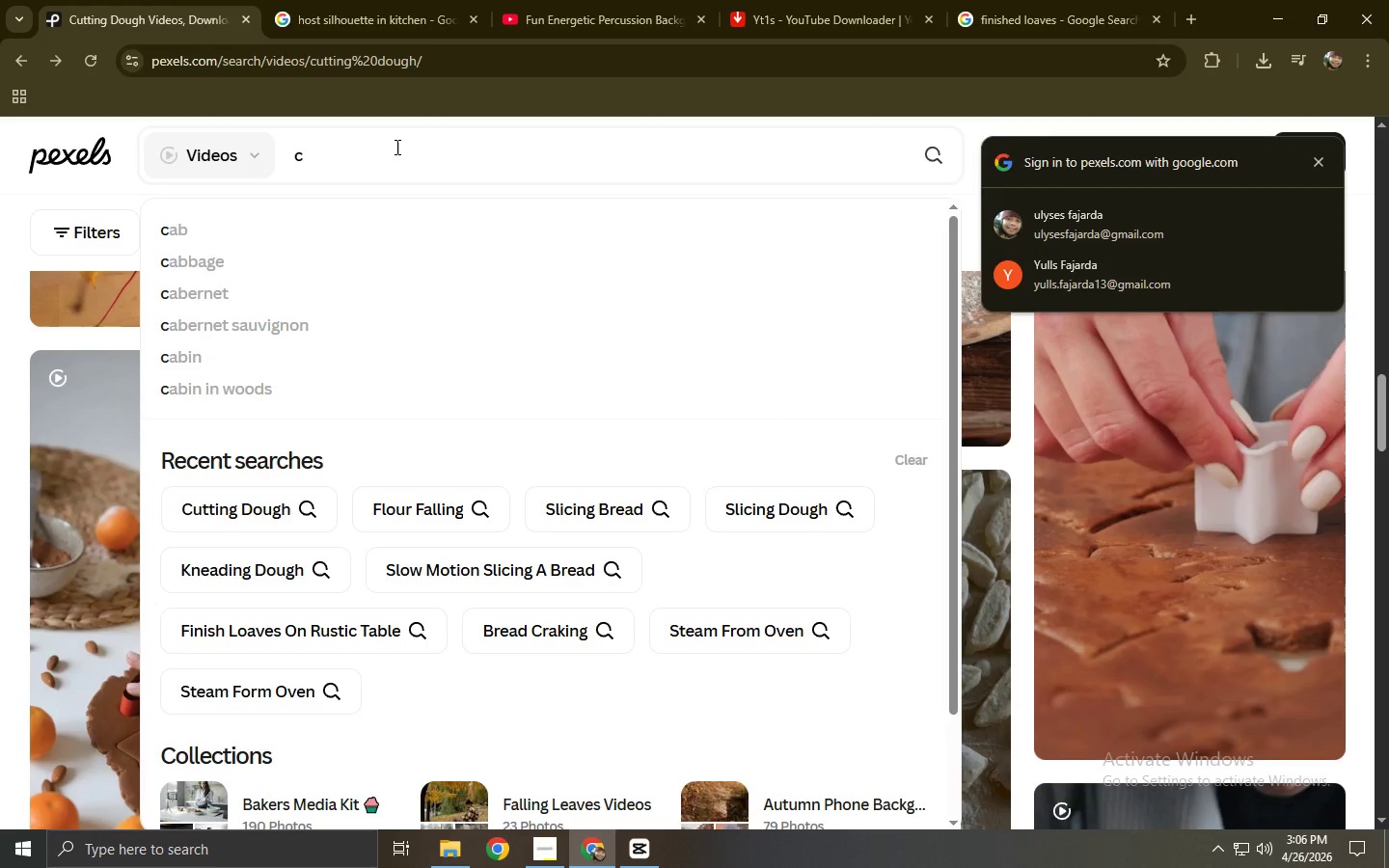 
left_click([395, 147])
 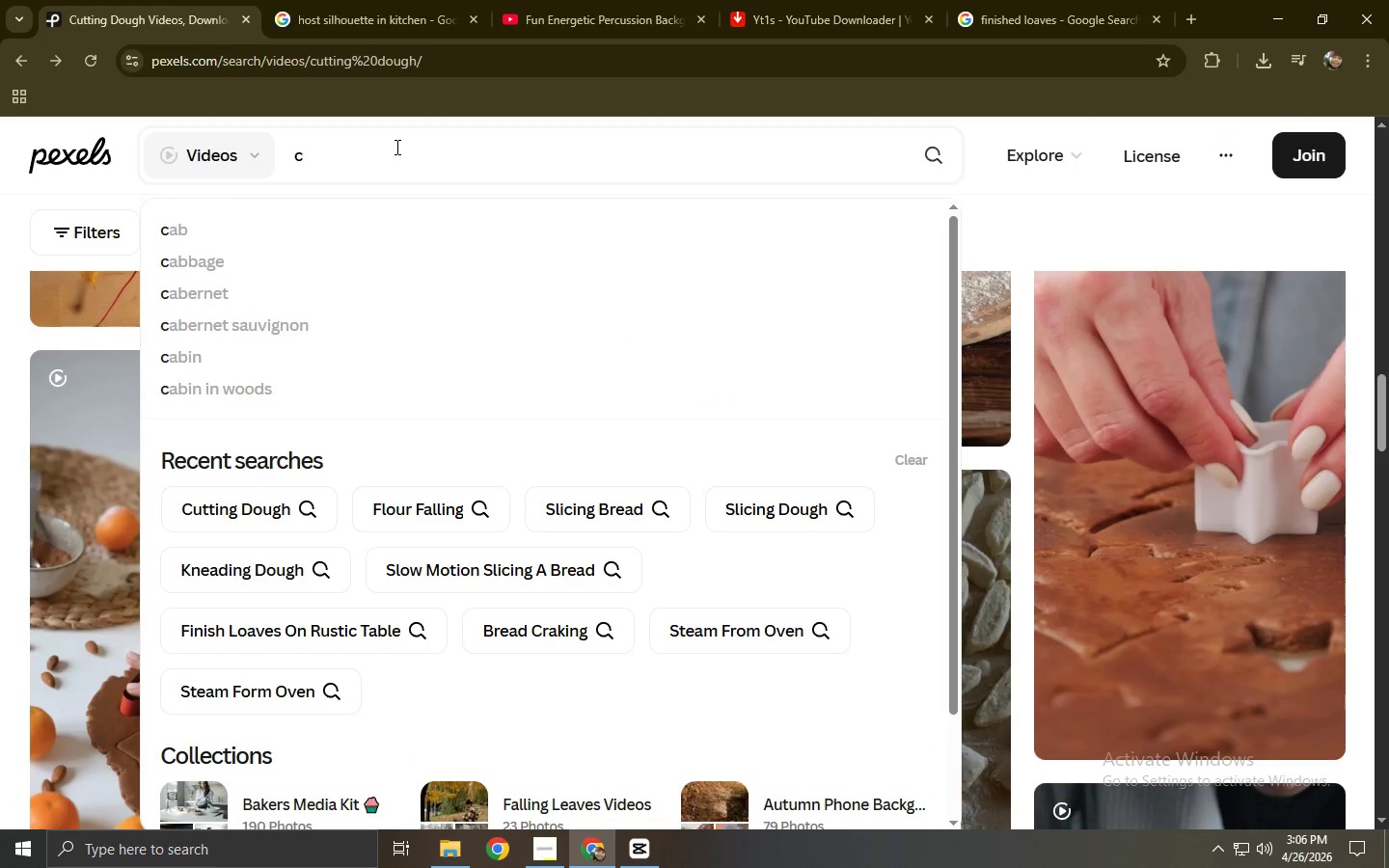 
type(hecn)
key(Backspace)
key(Backspace)
type(f in dark k)
key(Backspace)
type(kitchen)
 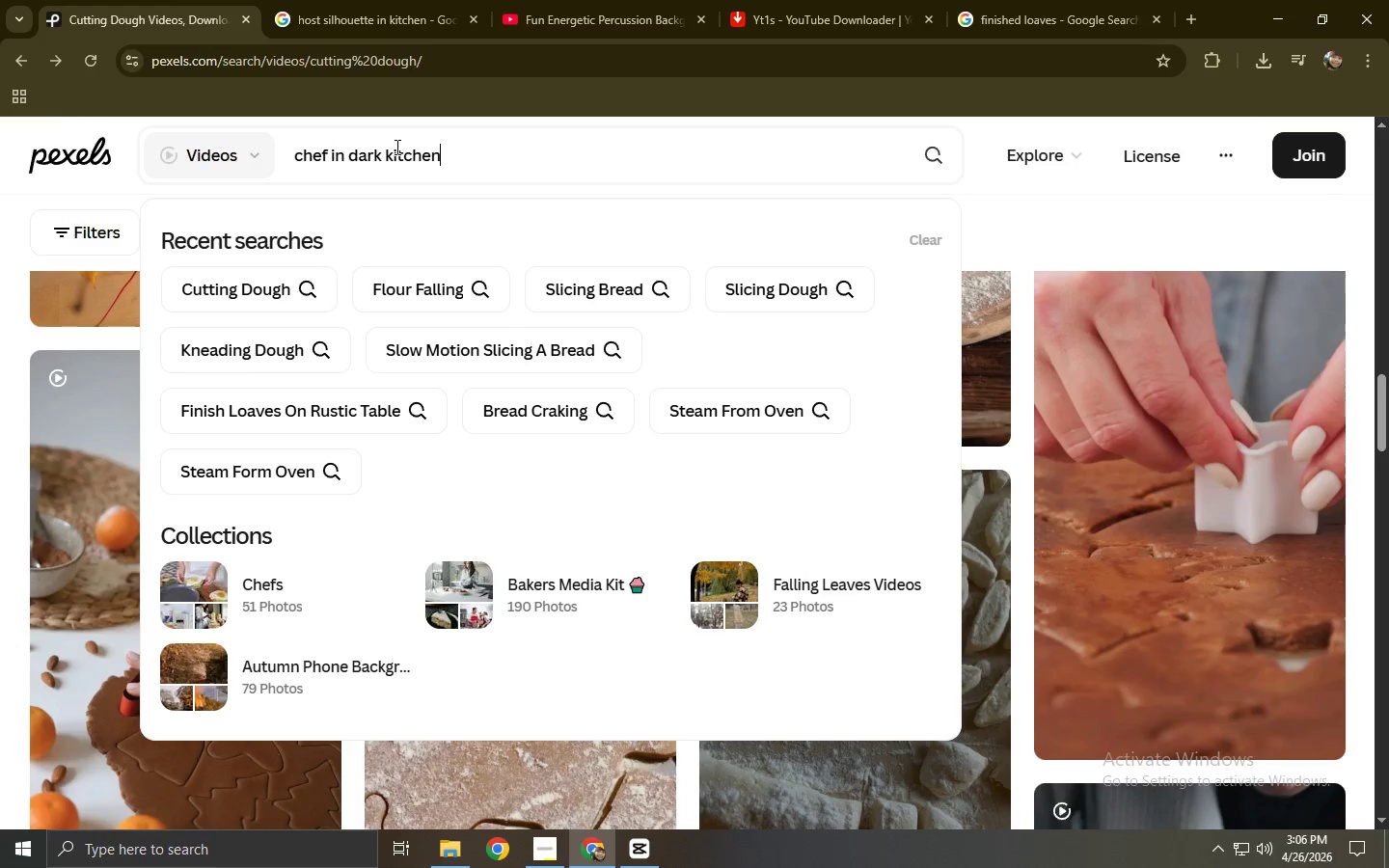 
key(Enter)
 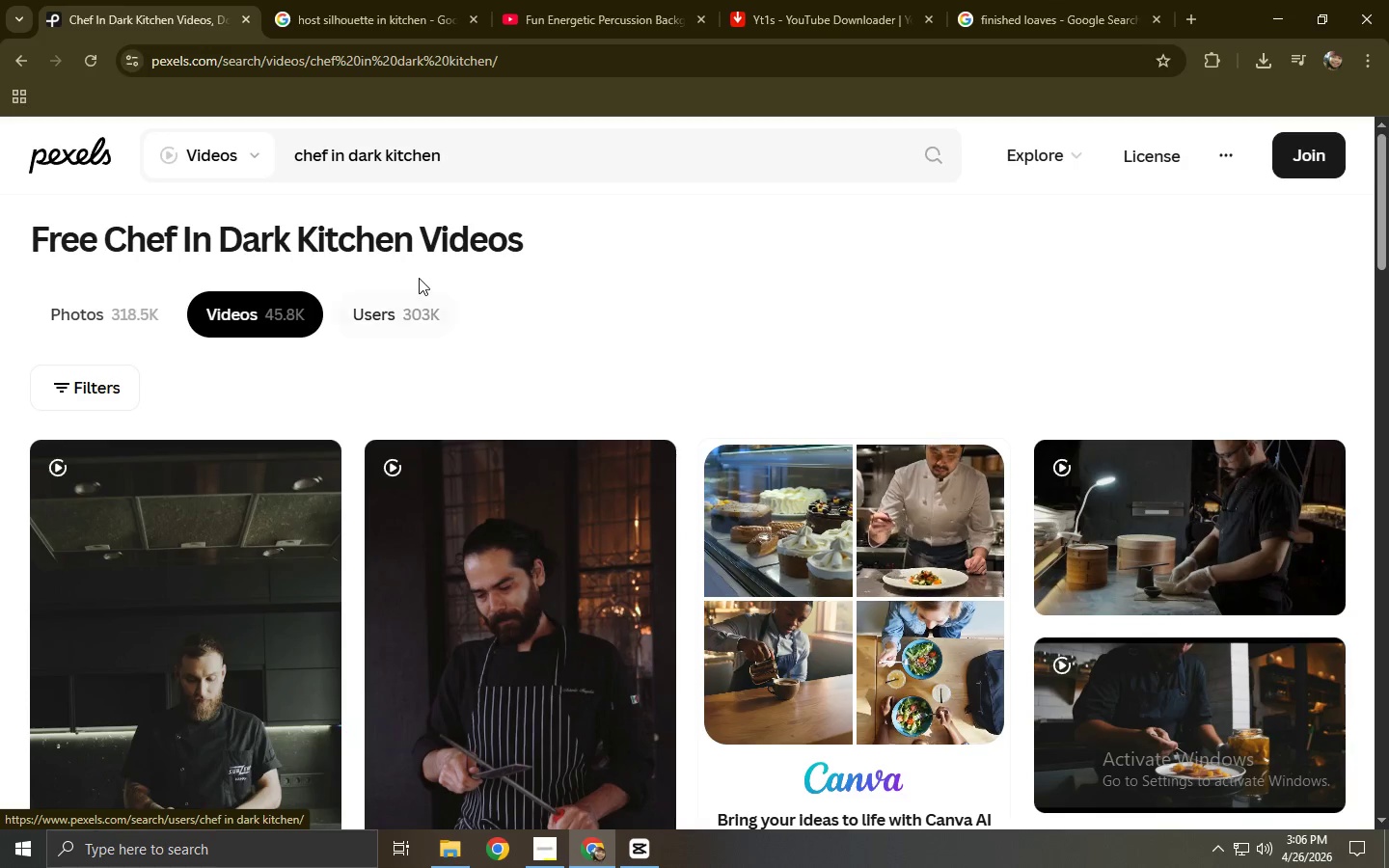 
scroll: coordinate [417, 283], scroll_direction: down, amount: 12.0
 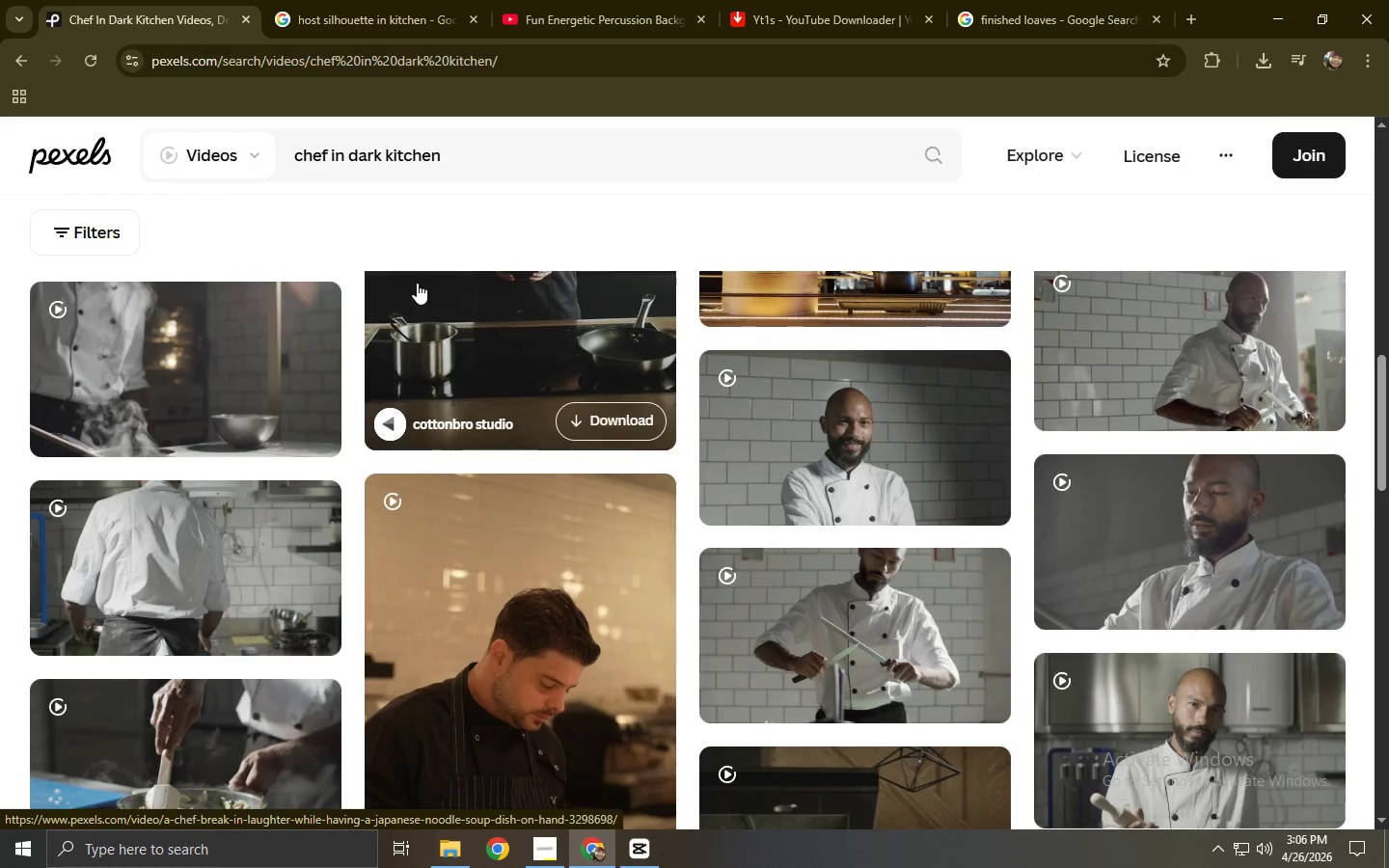 
left_click_drag(start_coordinate=[473, 157], to_coordinate=[184, 167])
 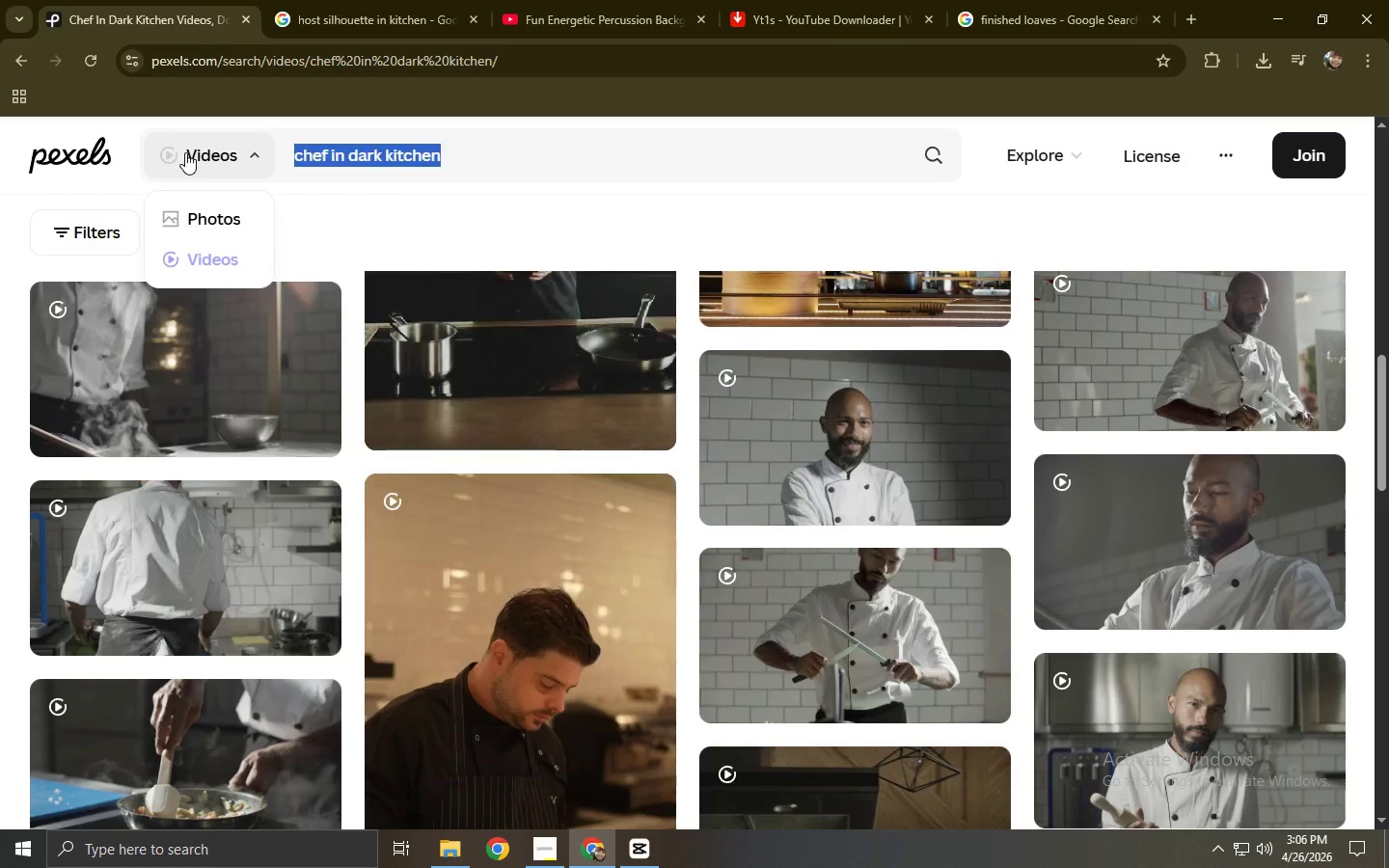 
type(hgo)
key(Backspace)
key(Backspace)
type(ost silhout)
key(Backspace)
type(ette man in )
key(Backspace)
key(Backspace)
key(Backspace)
type(silhouette in kitchen)
 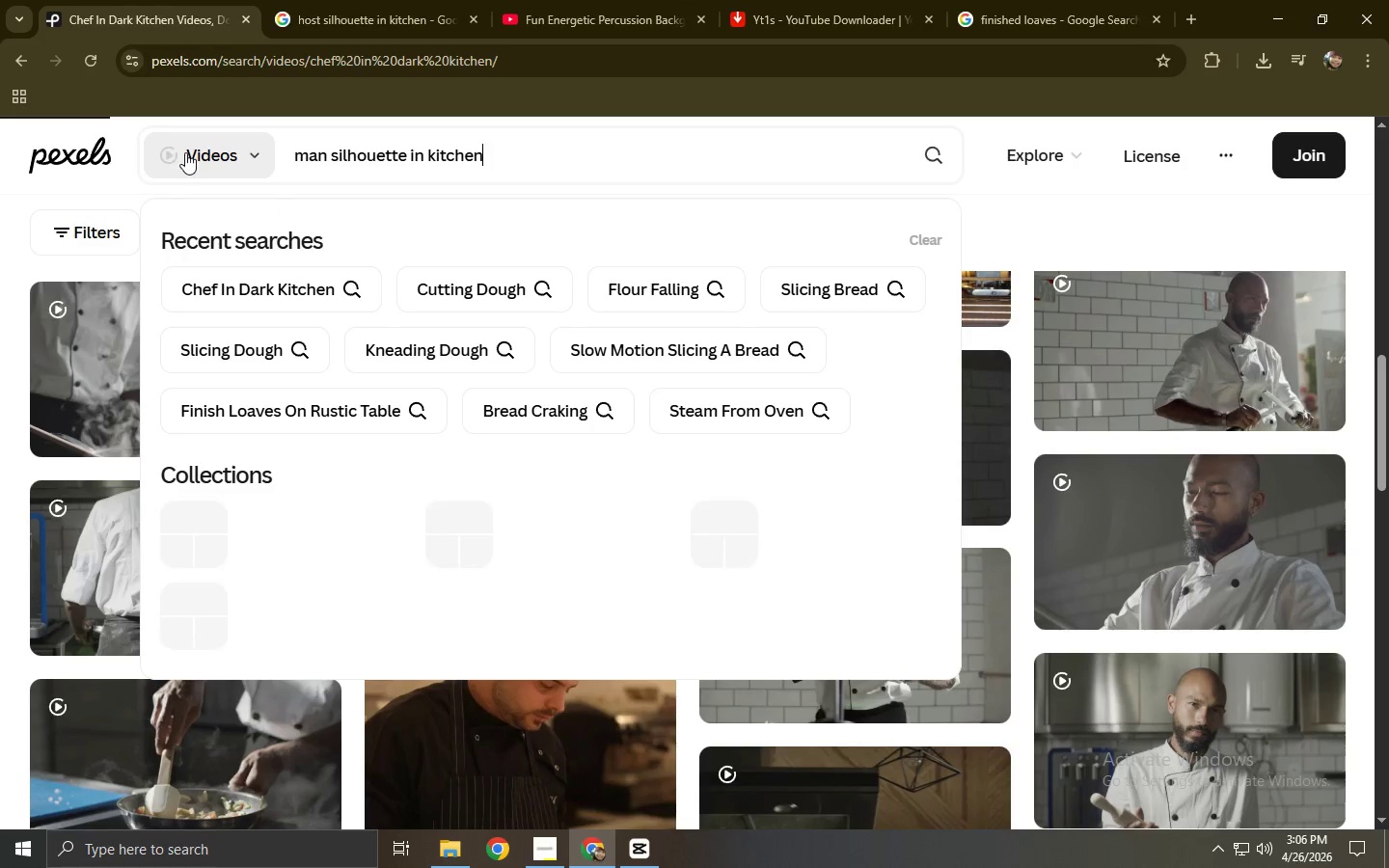 
key(Enter)
 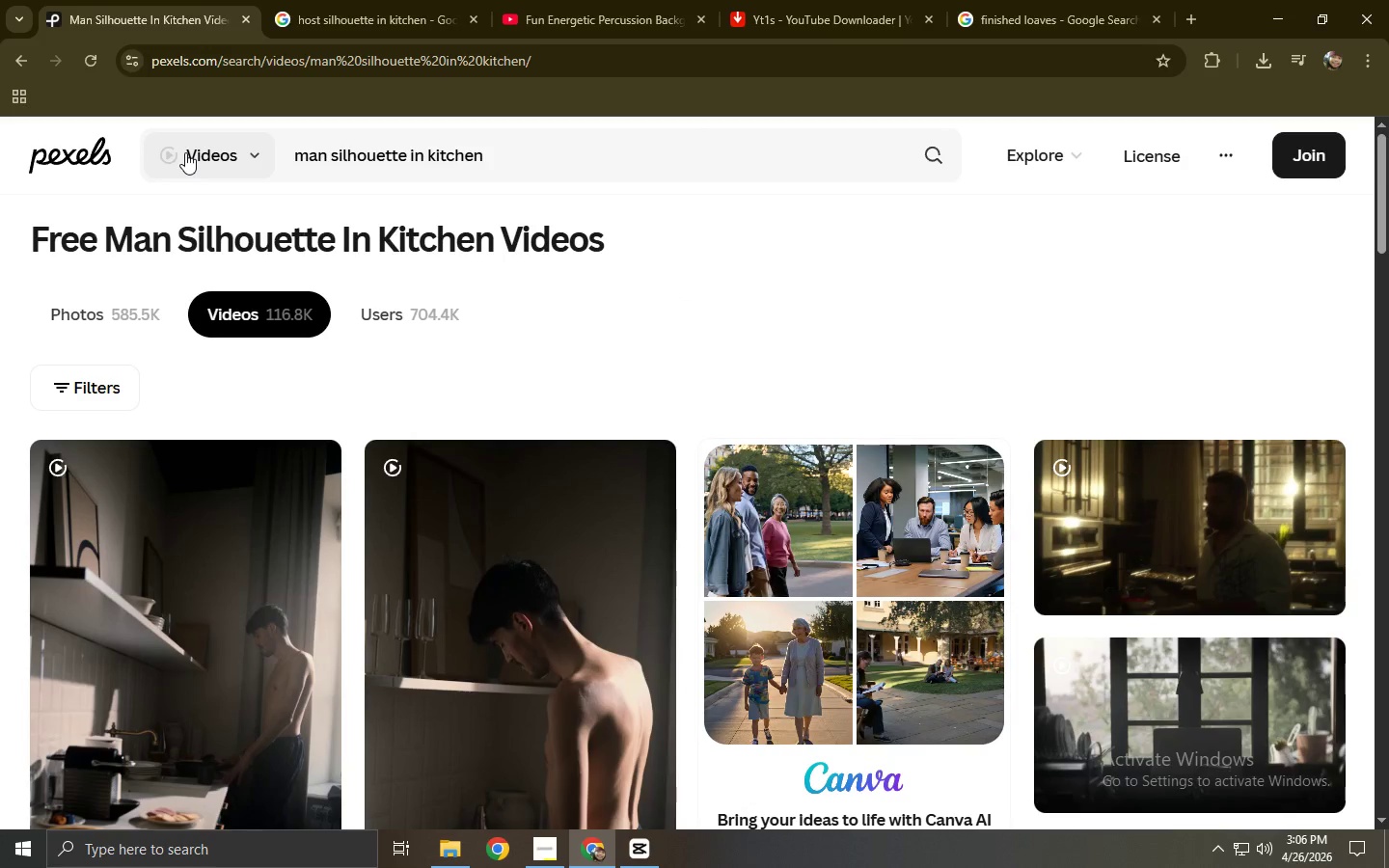 
wait(9.23)
 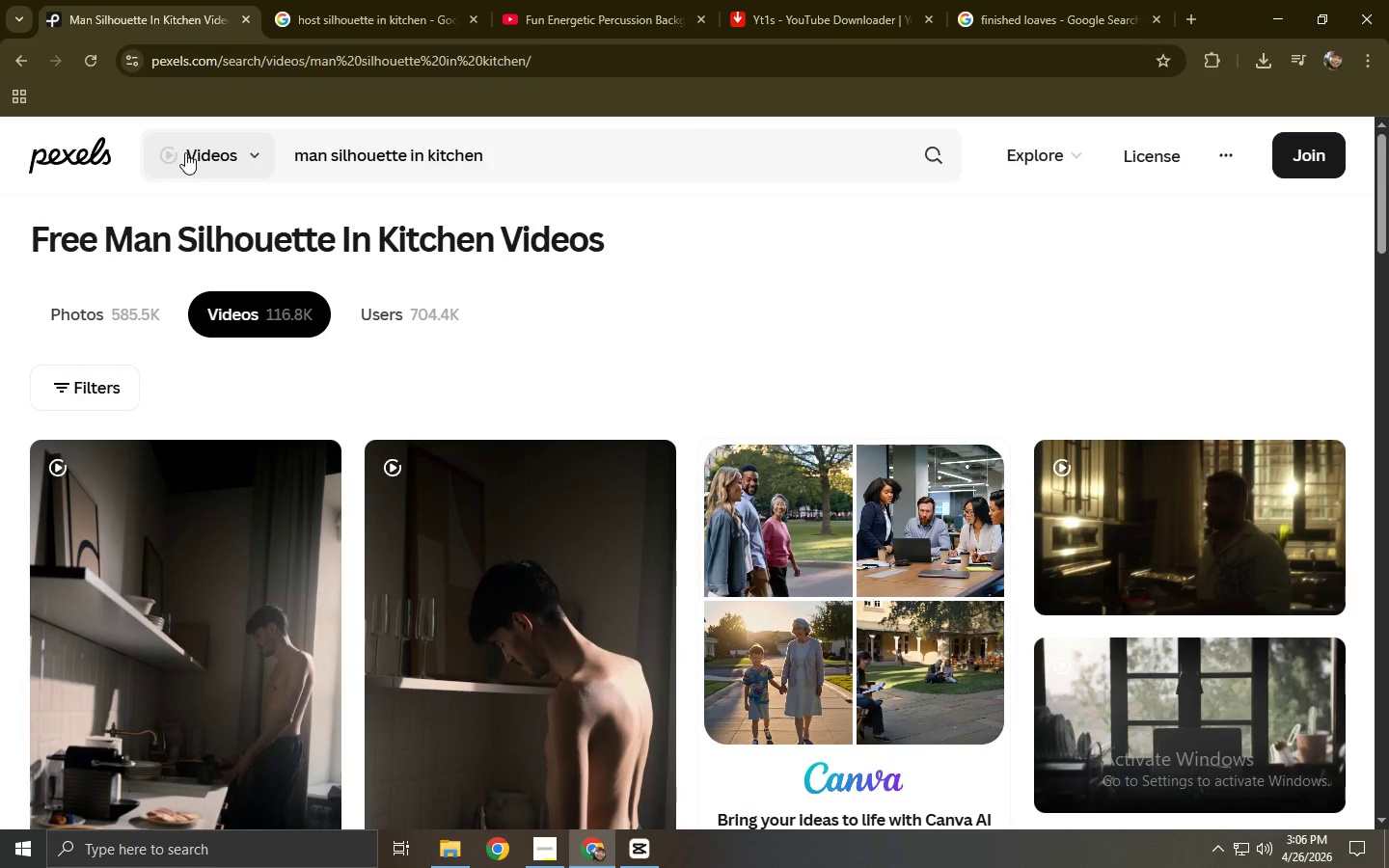 
left_click([1197, 548])
 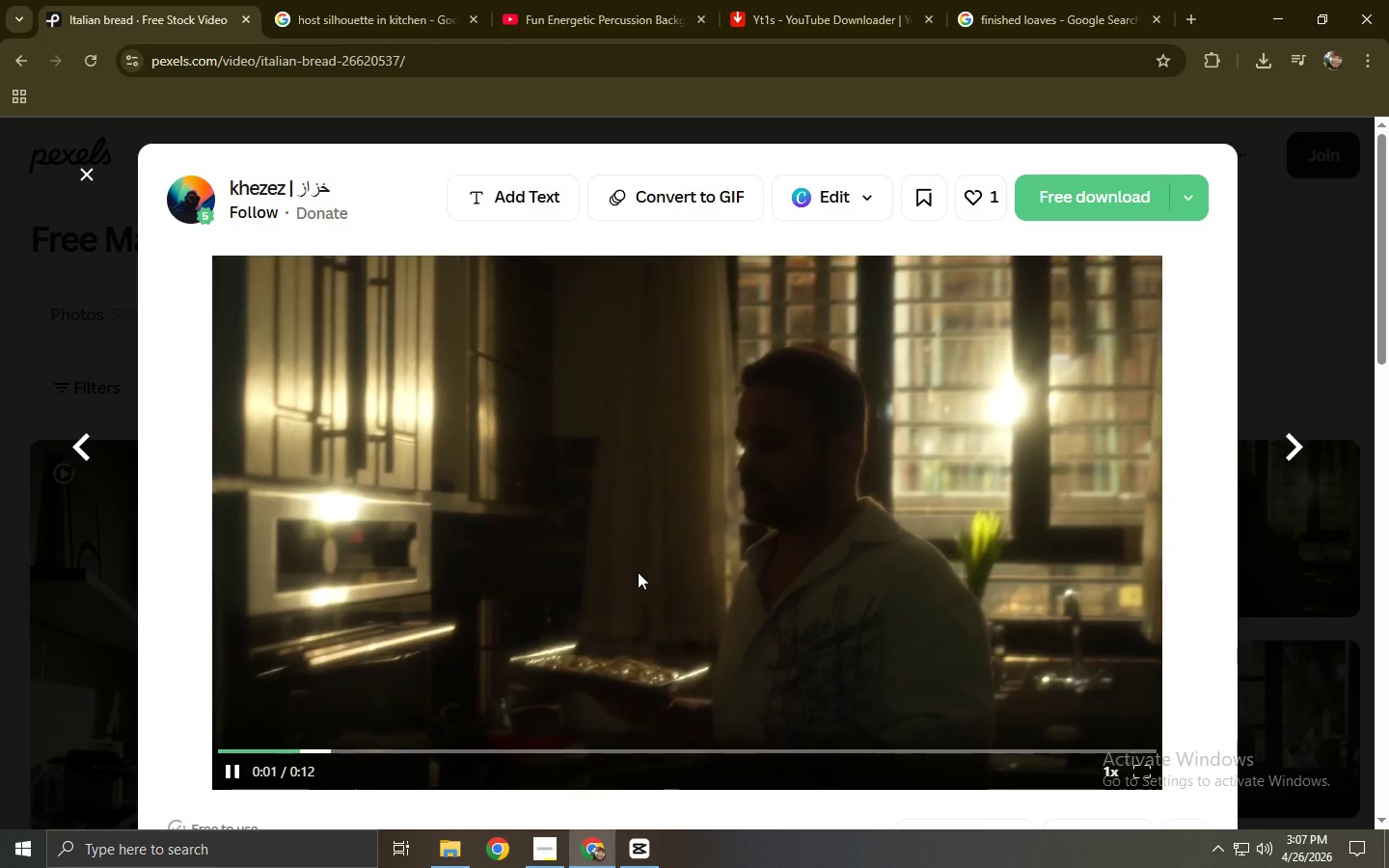 
wait(5.98)
 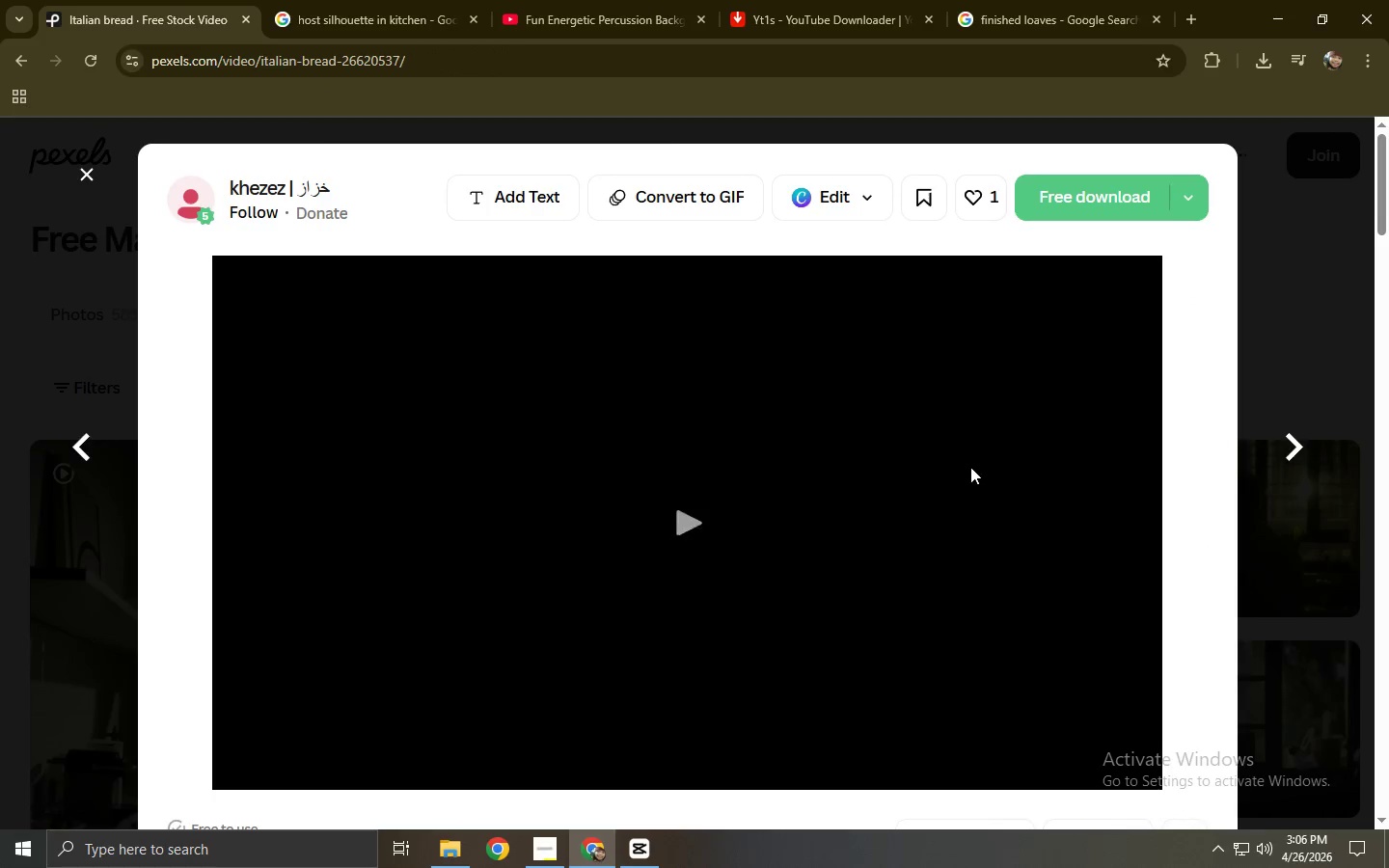 
left_click([638, 572])
 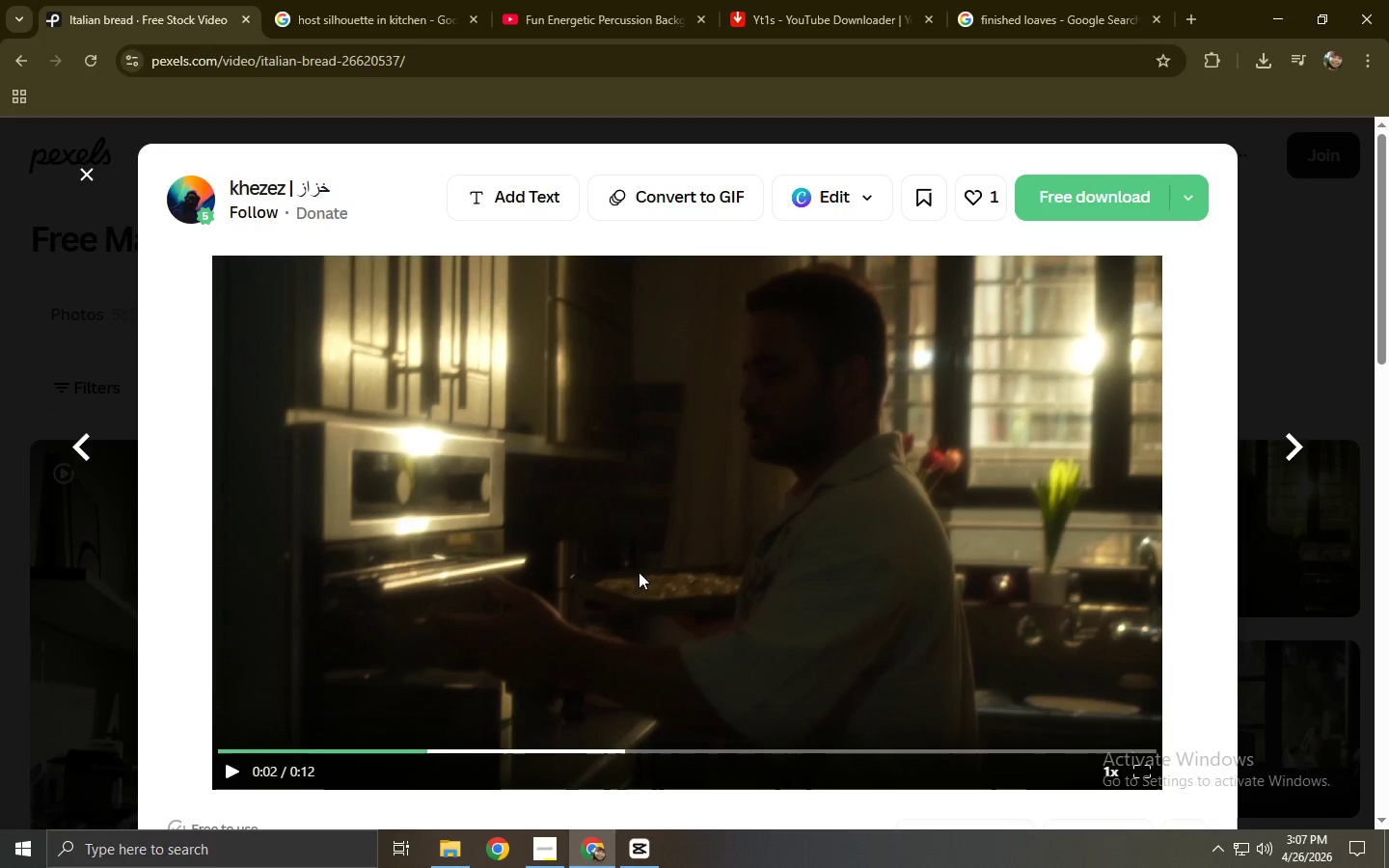 
wait(6.34)
 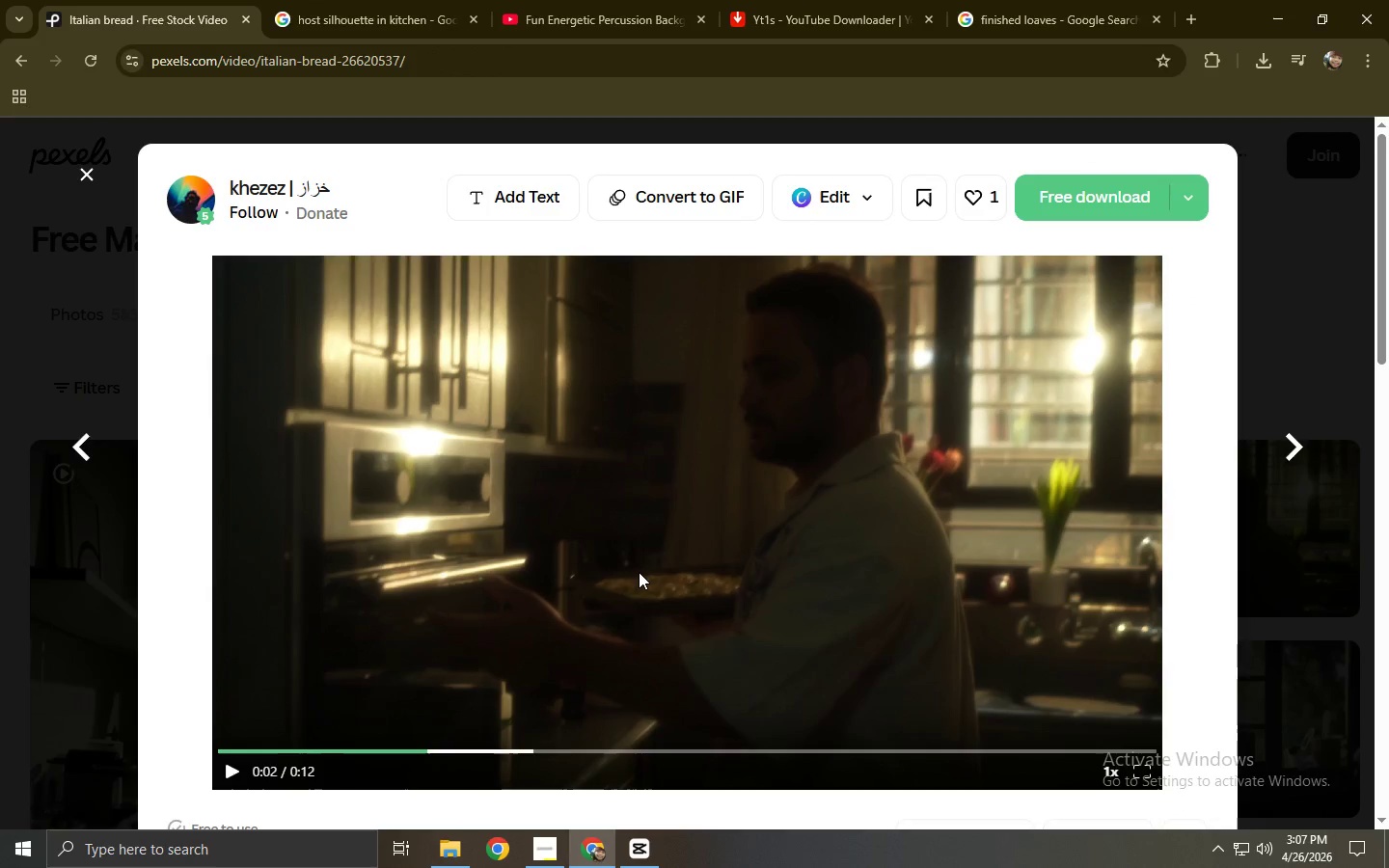 
key(Space)
 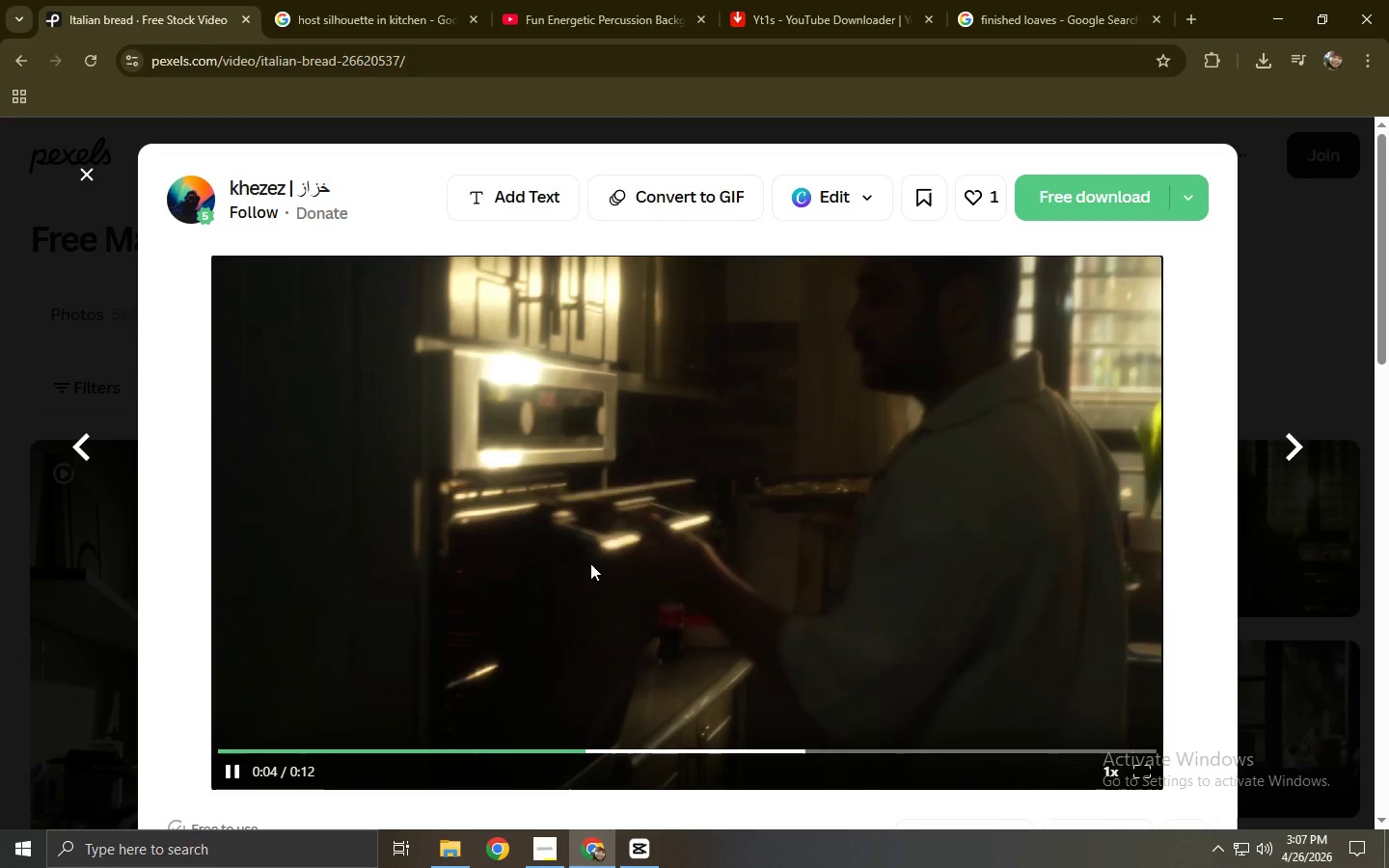 
key(Space)
 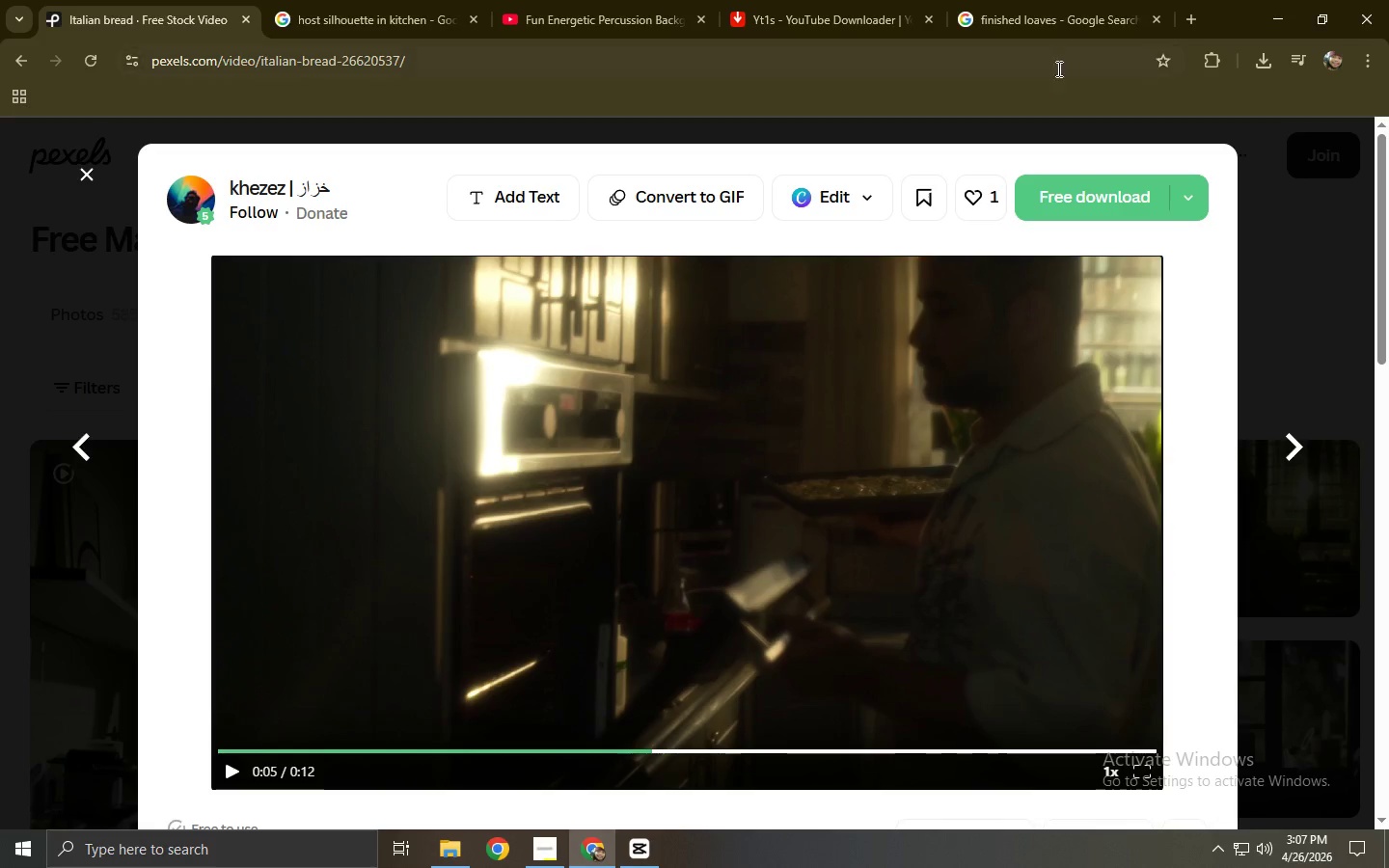 
left_click([1061, 217])
 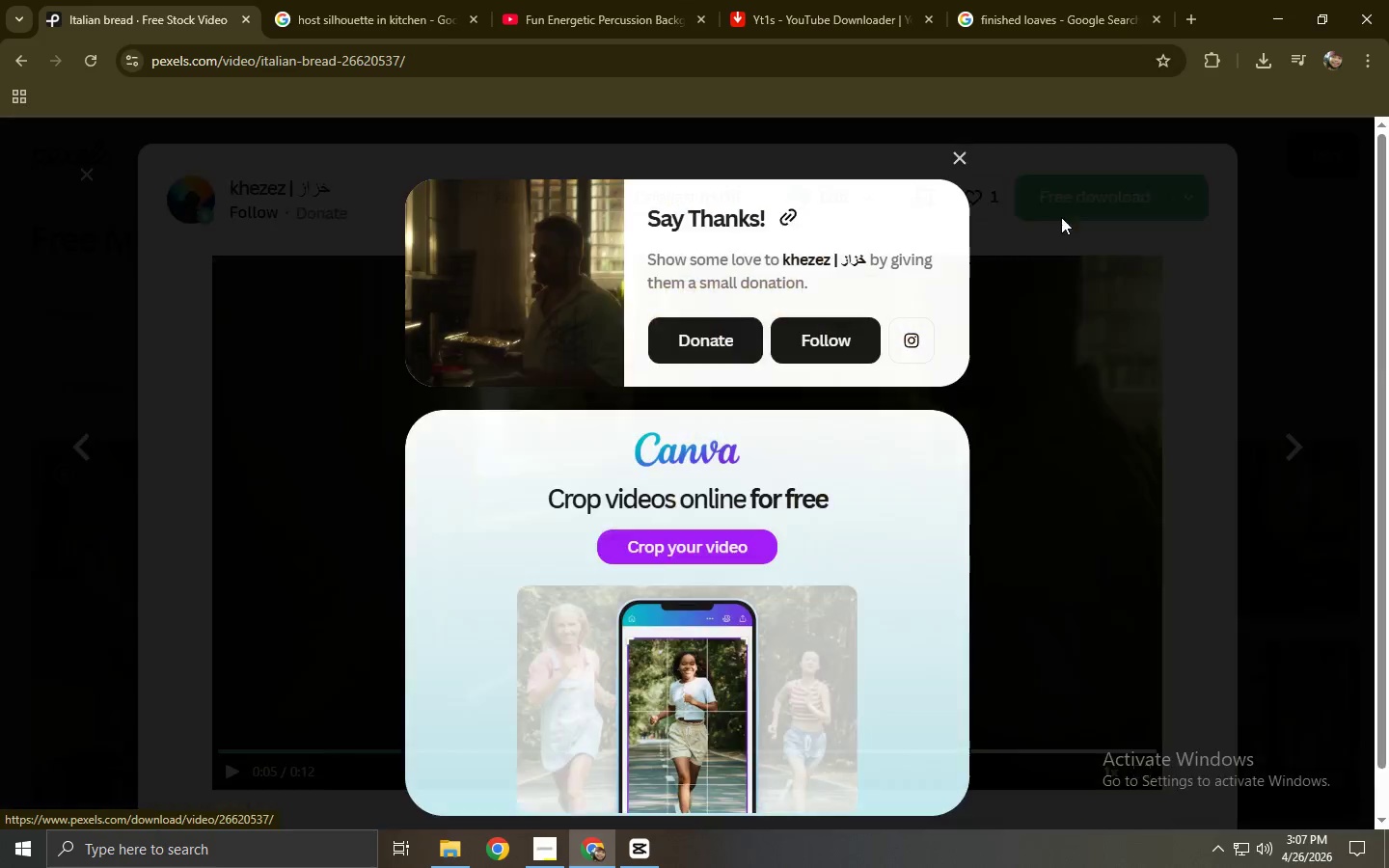 
left_click([1095, 304])
 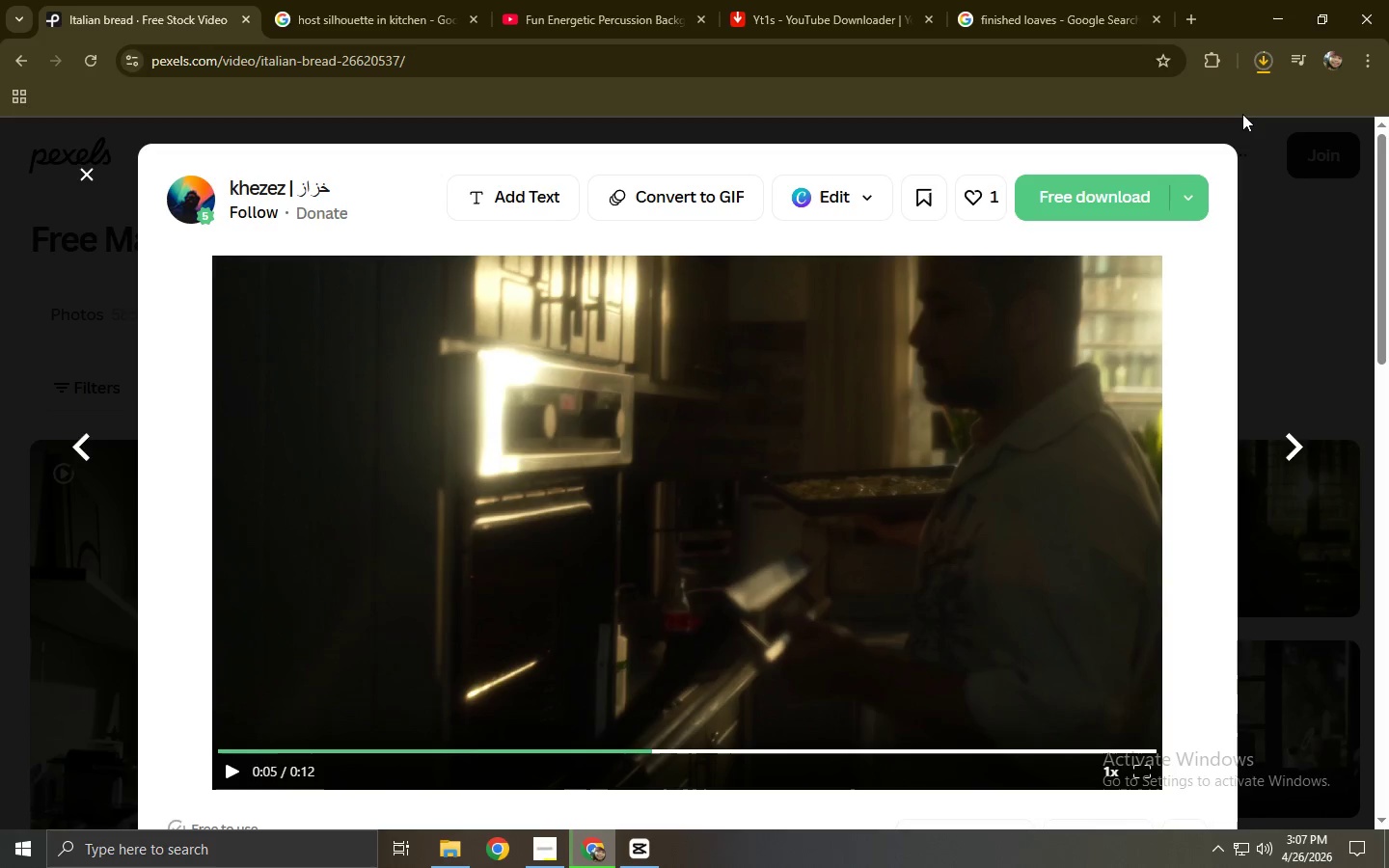 
mouse_move([1249, 50])
 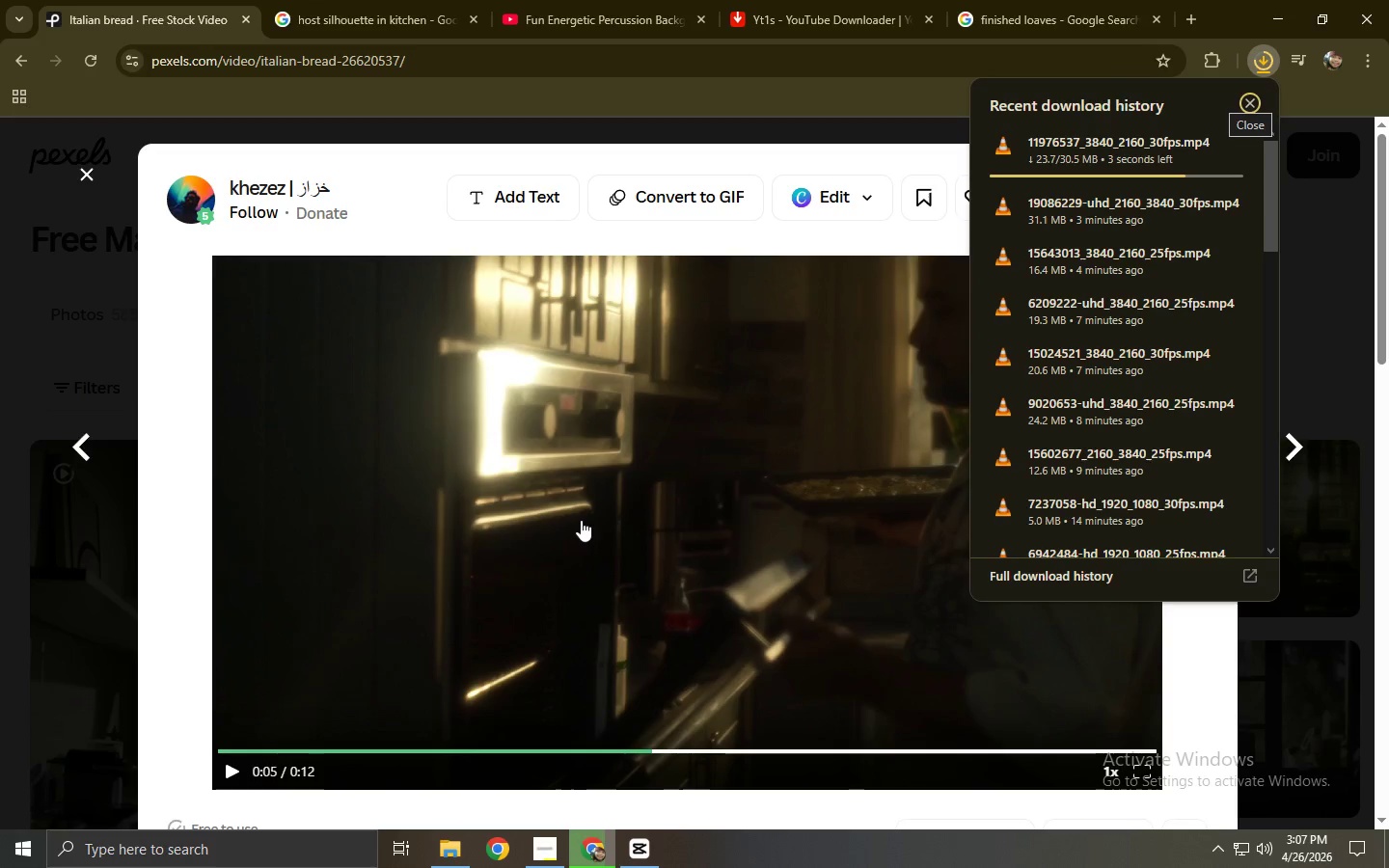 
scroll: coordinate [477, 559], scroll_direction: down, amount: 5.0
 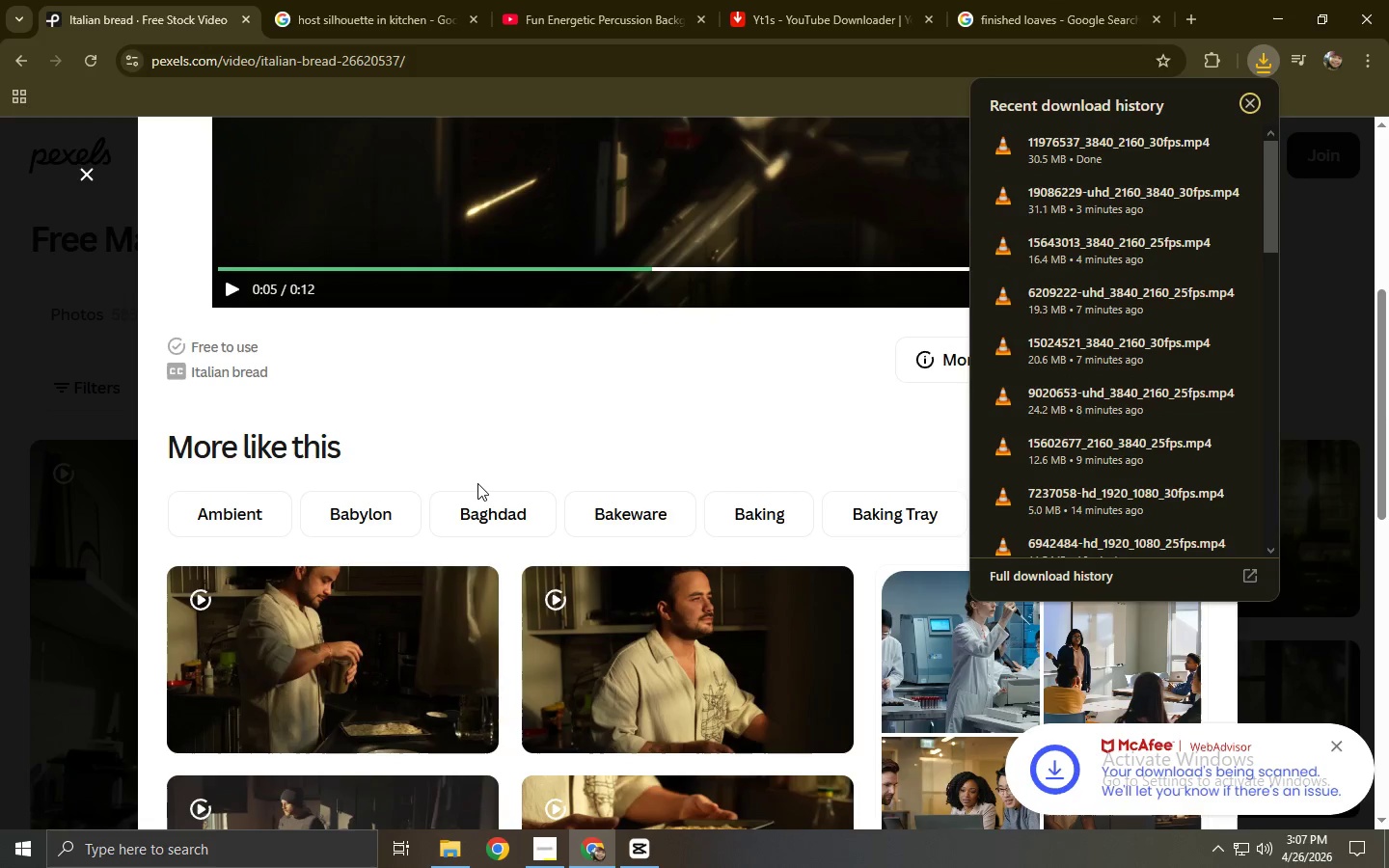 
left_click_drag(start_coordinate=[1065, 144], to_coordinate=[545, 351])
 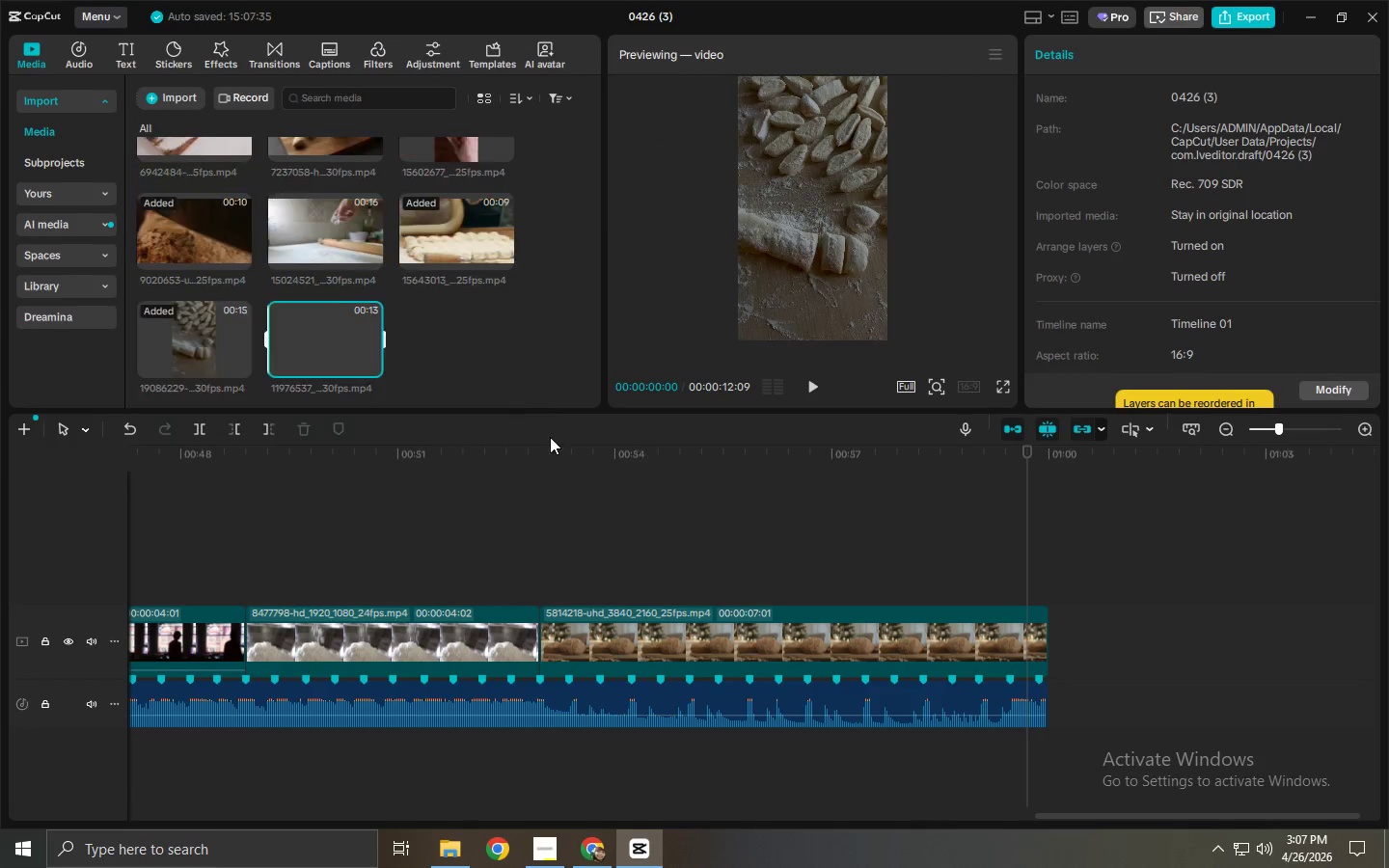 
key(Alt+Tab)
 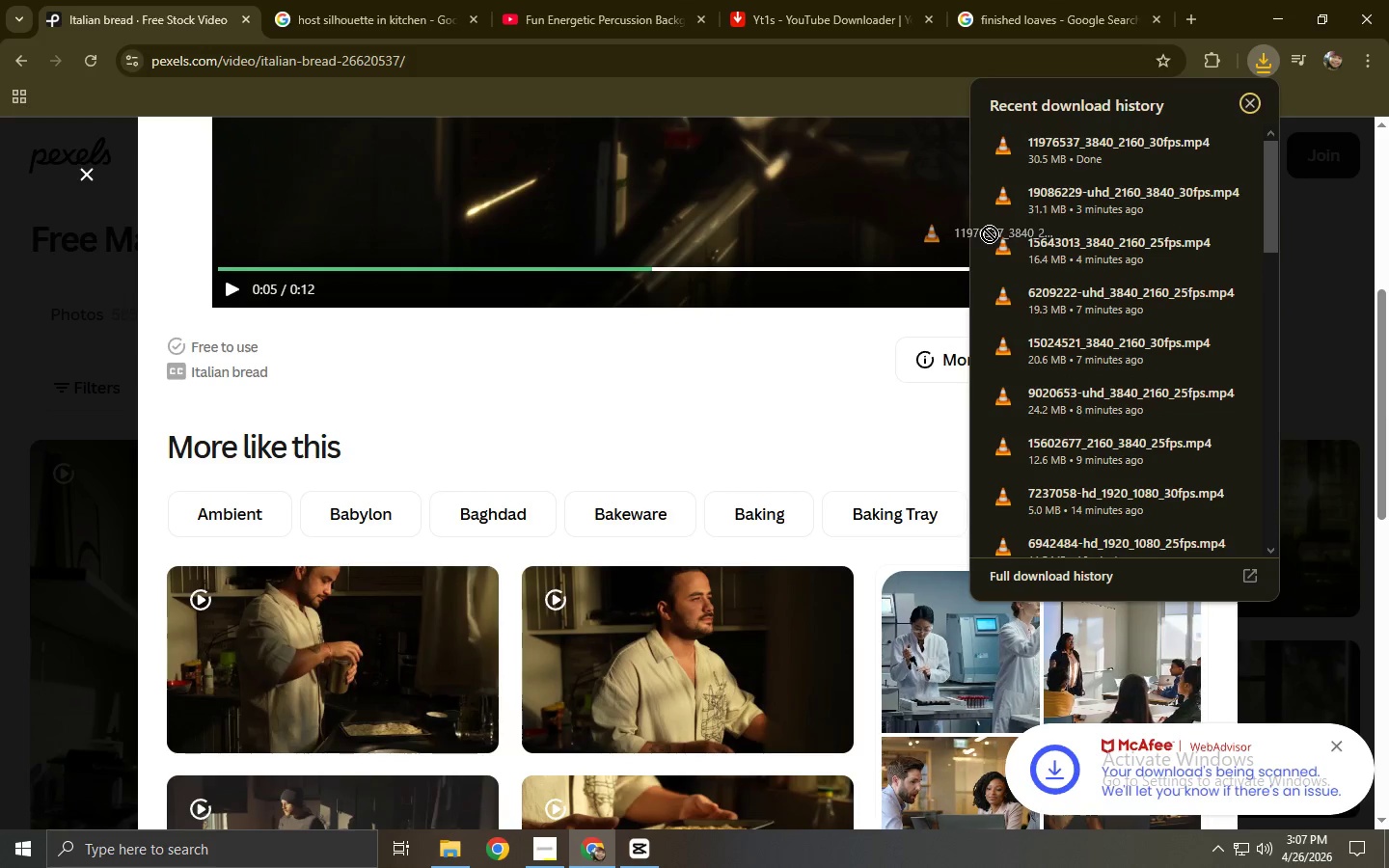 
key(Alt+Tab)
 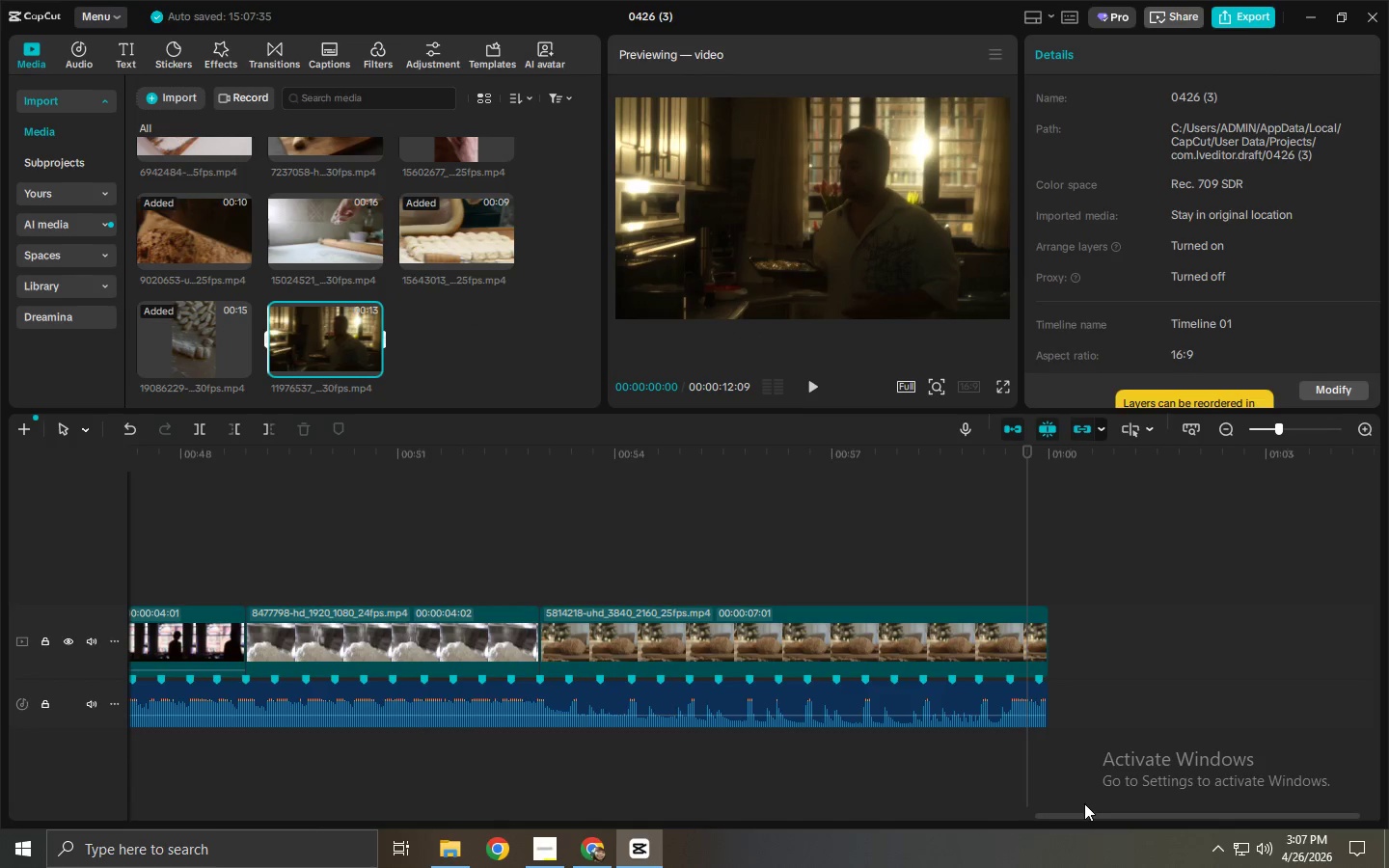 
left_click([558, 845])